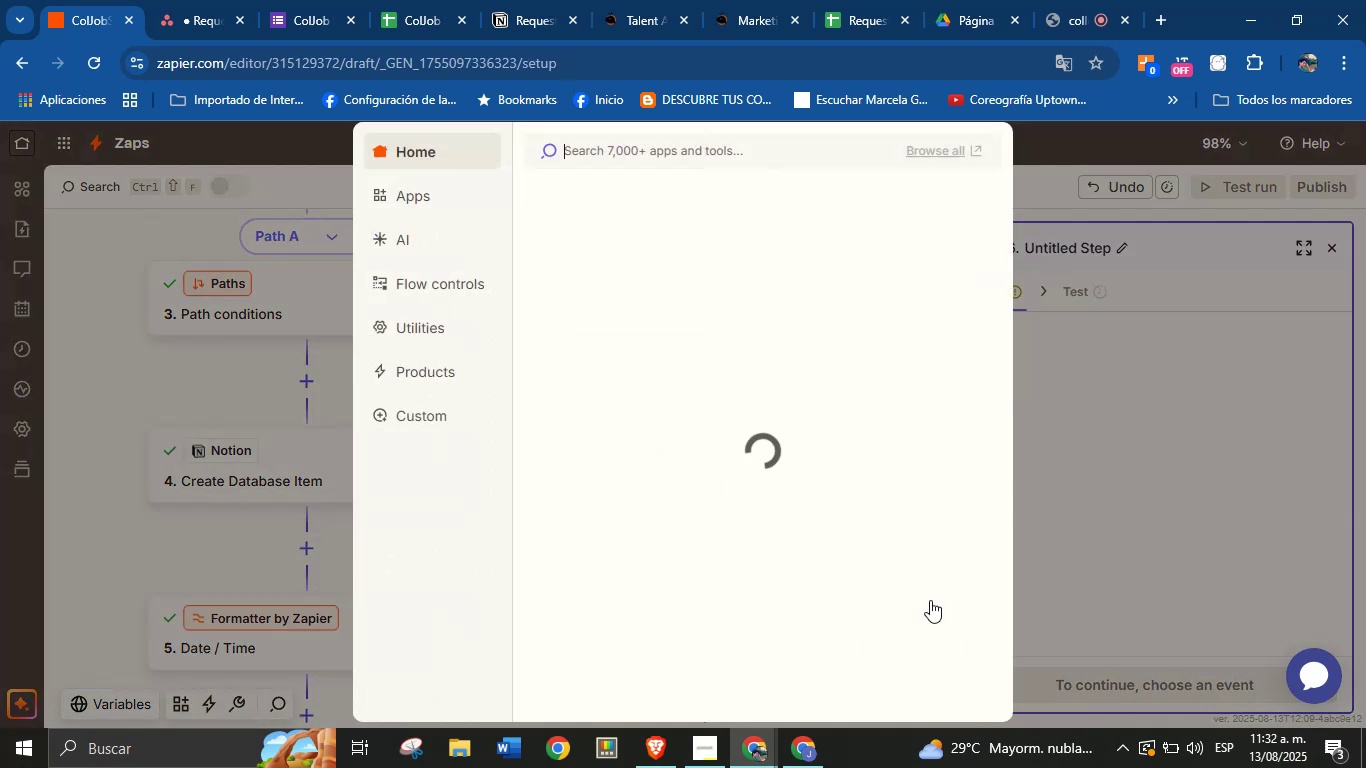 
left_click([825, 305])
 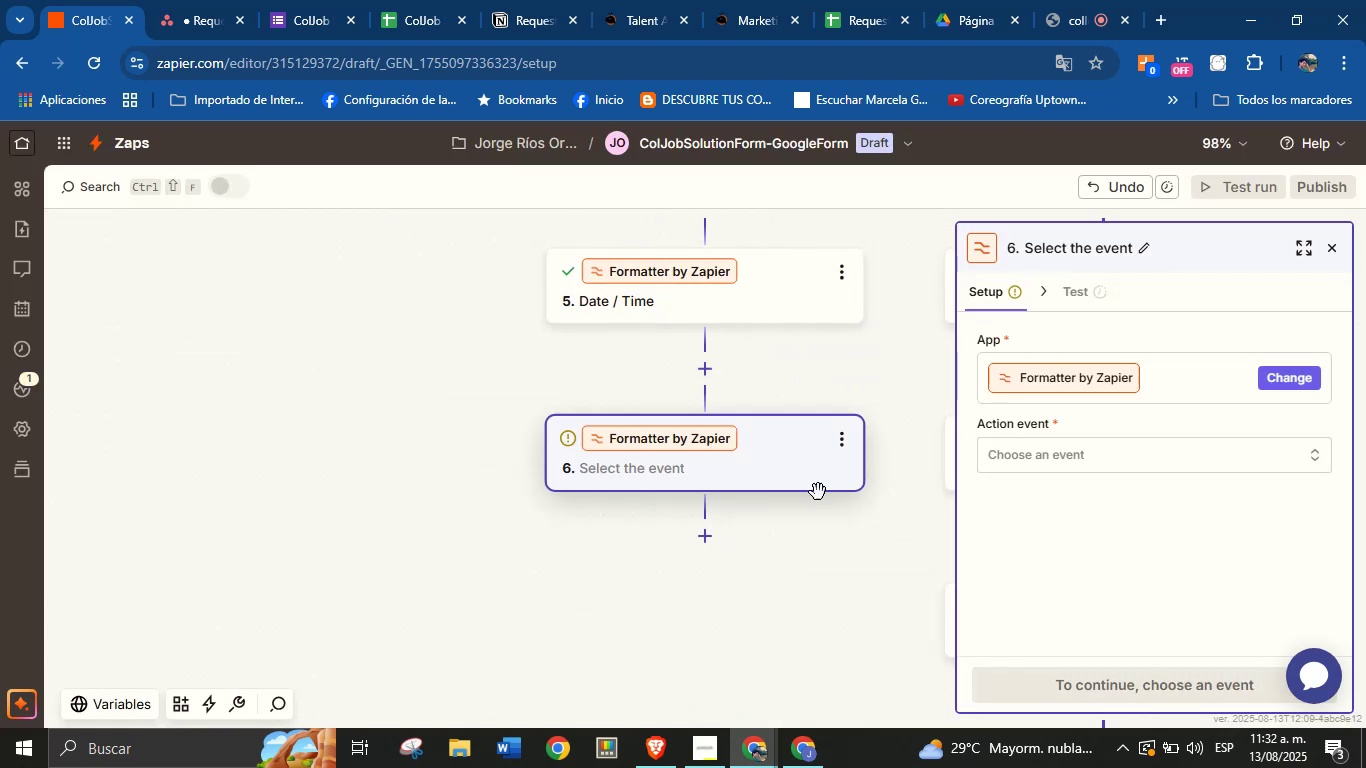 
left_click([1059, 447])
 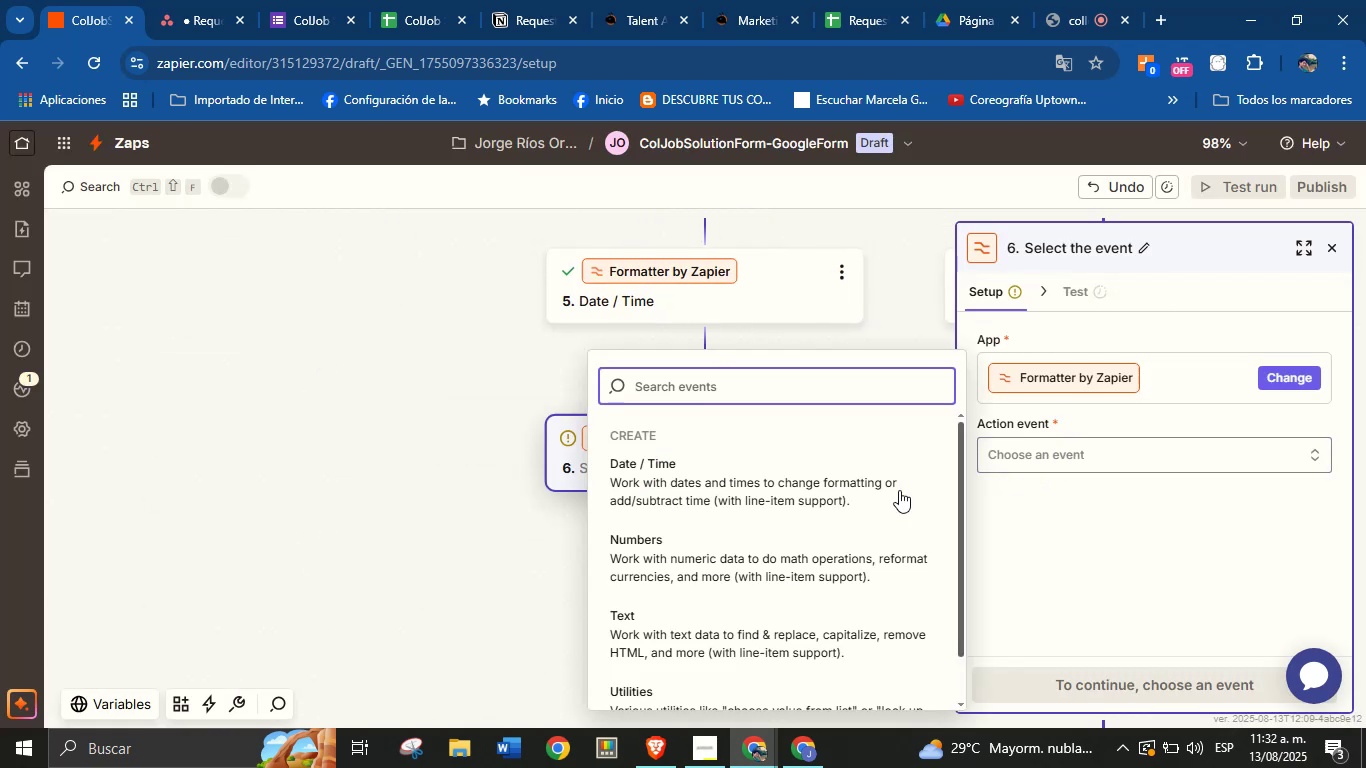 
left_click([764, 498])
 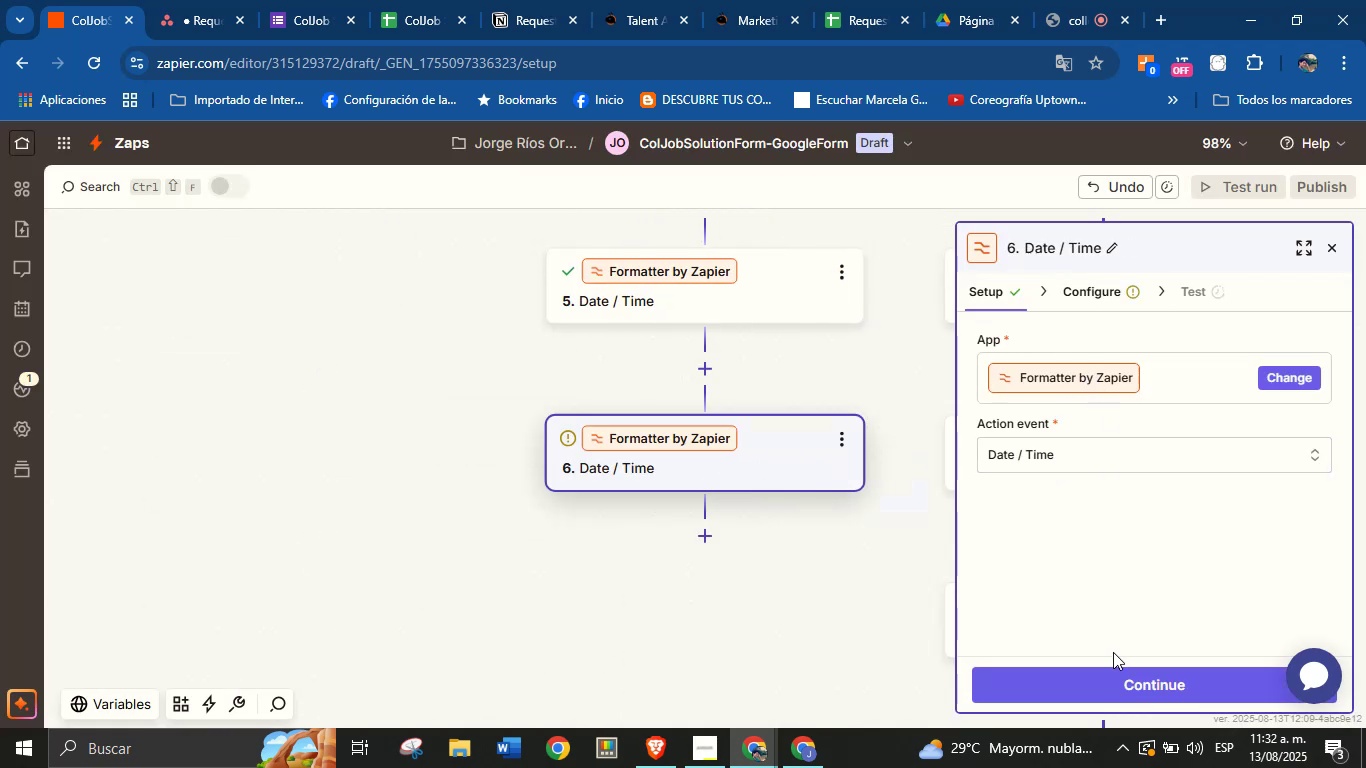 
left_click([1115, 671])
 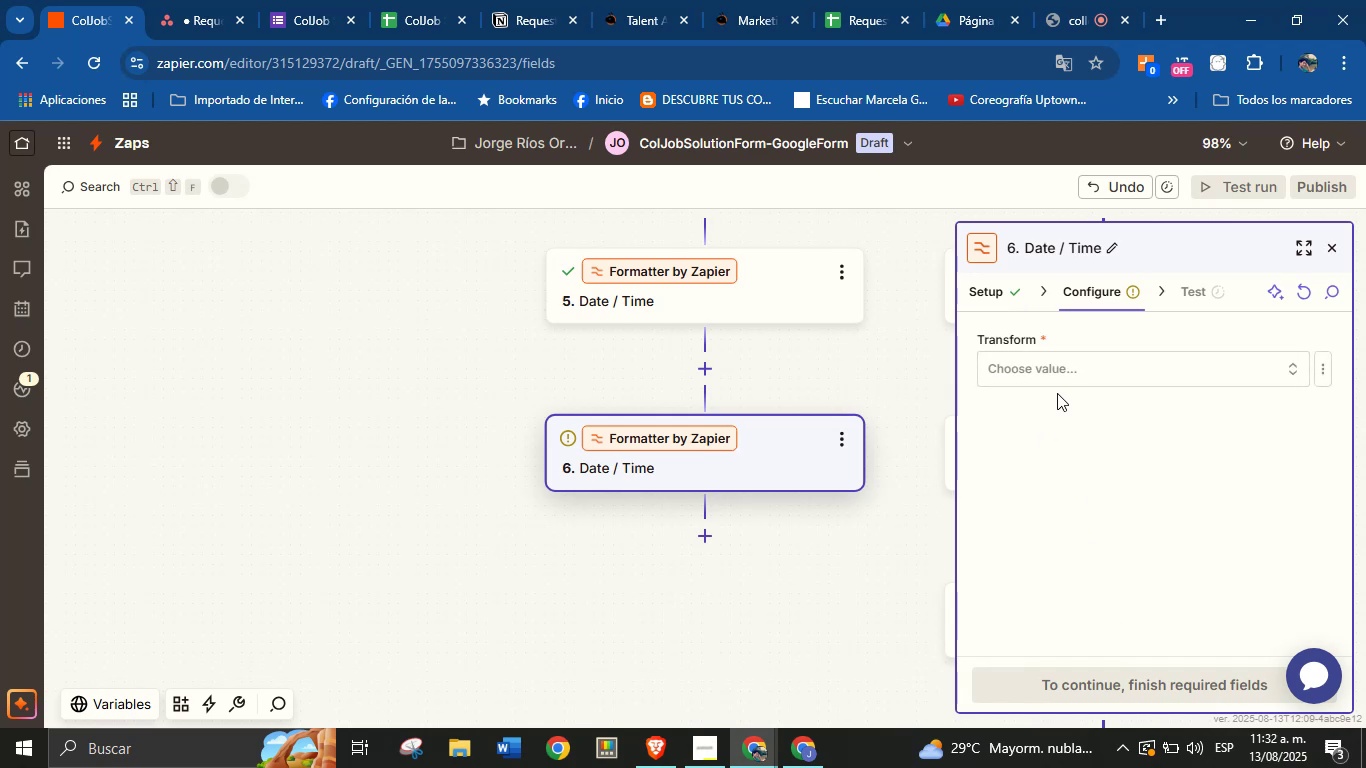 
left_click([1074, 364])
 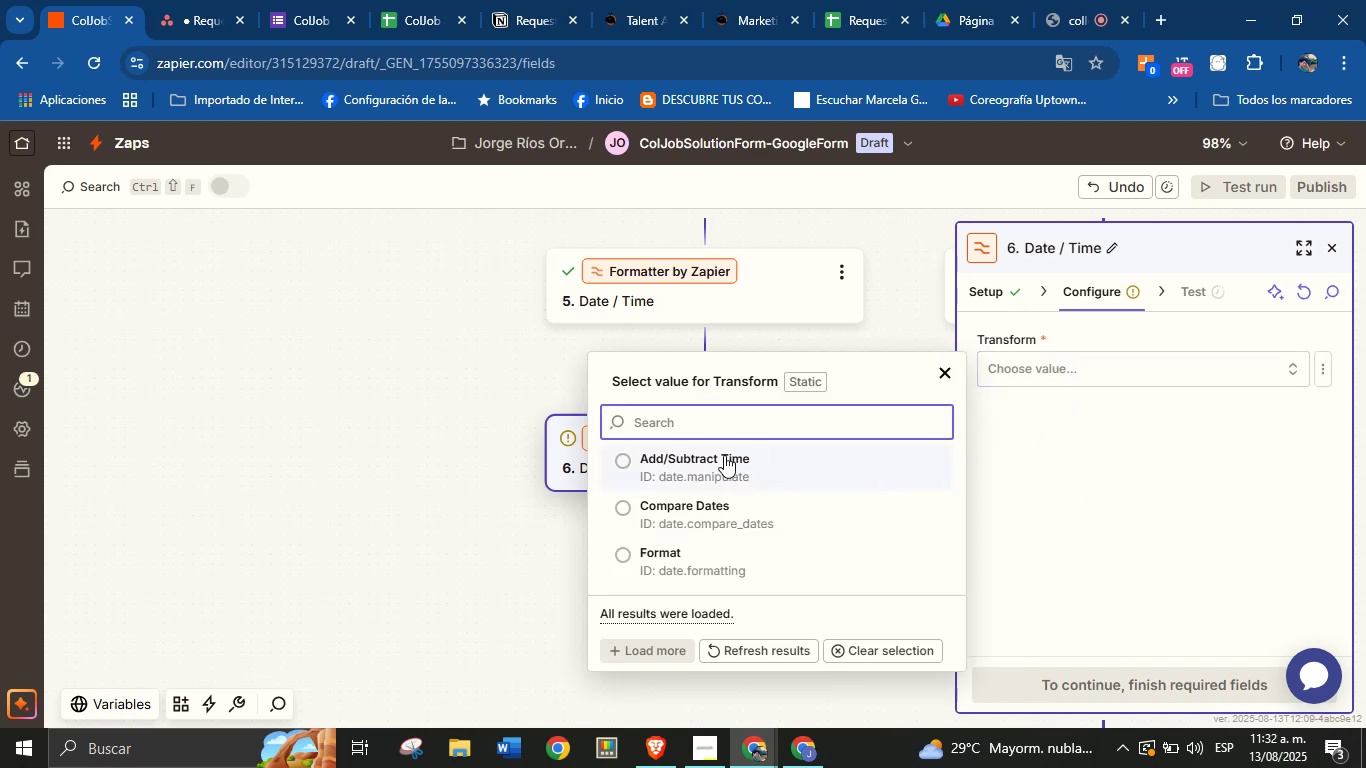 
left_click([716, 460])
 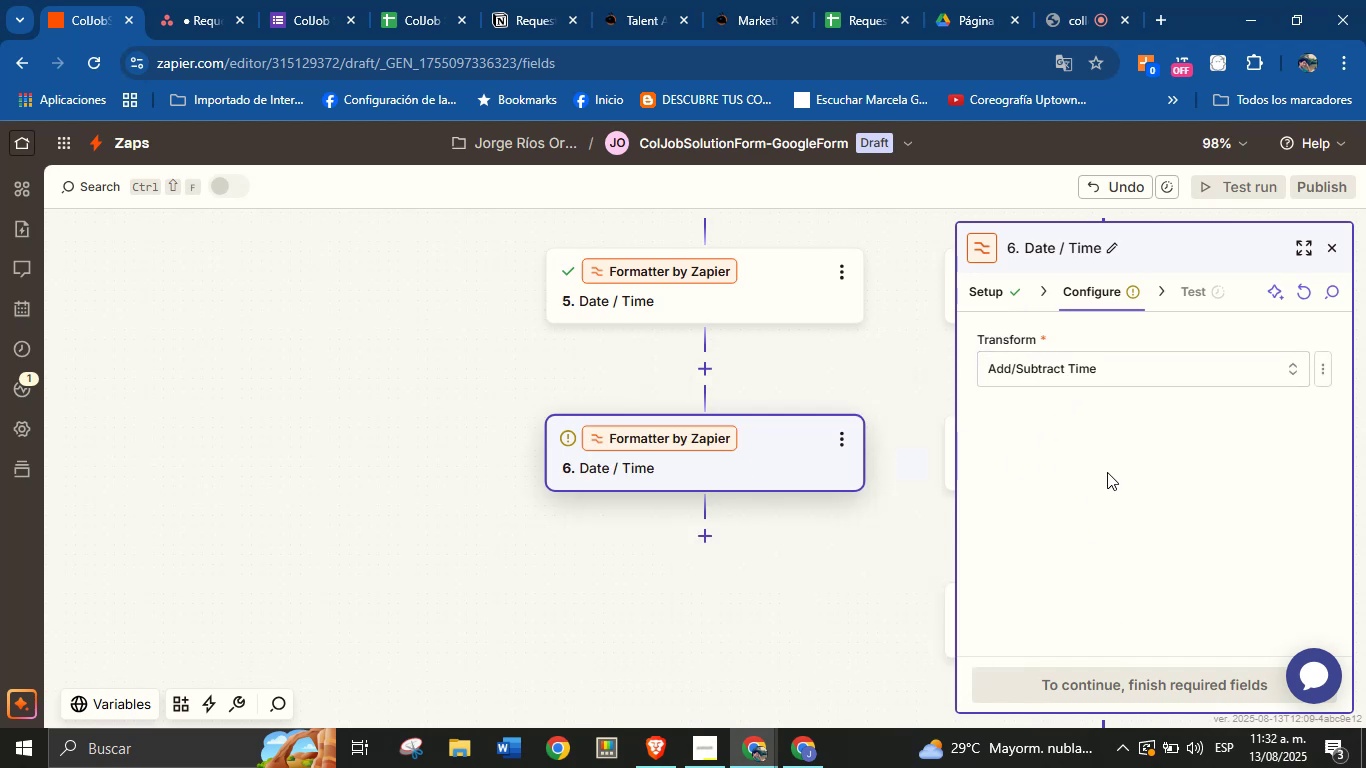 
left_click([1107, 472])
 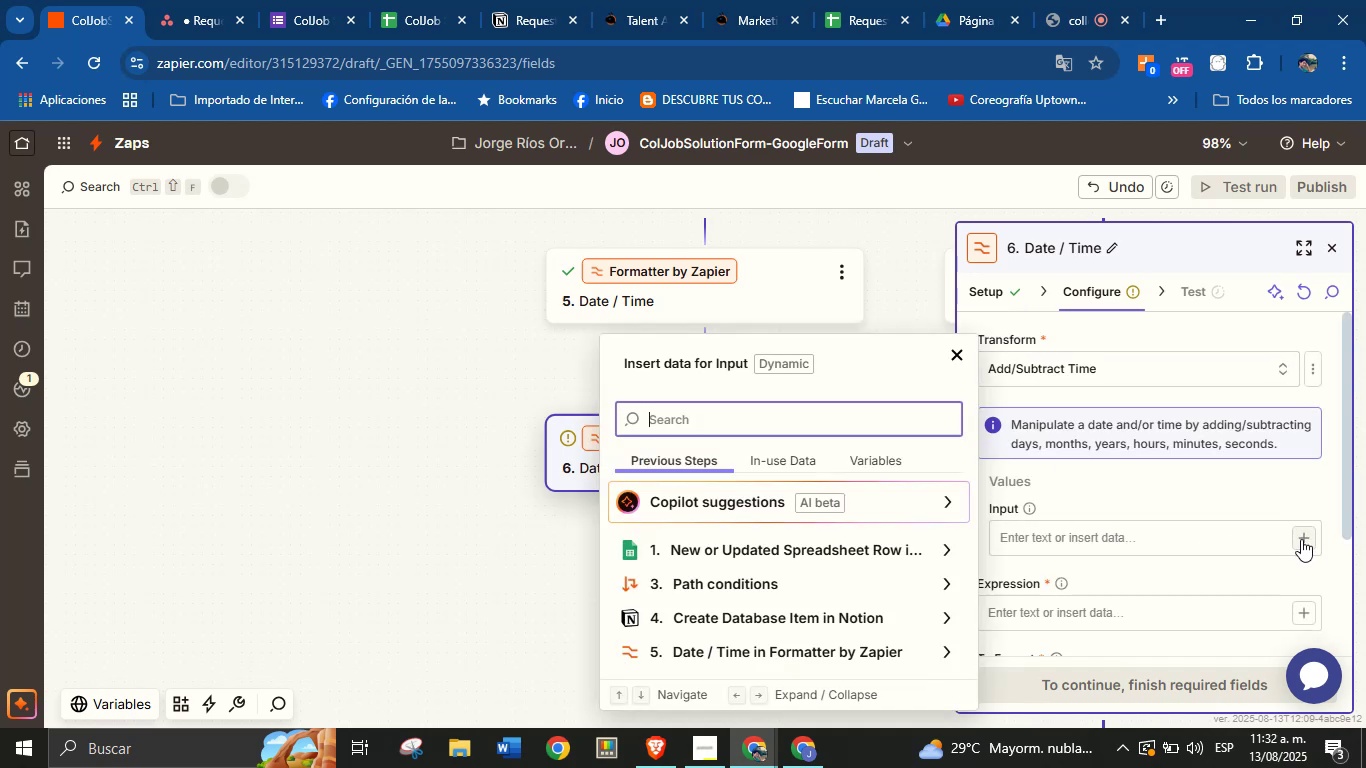 
left_click([863, 546])
 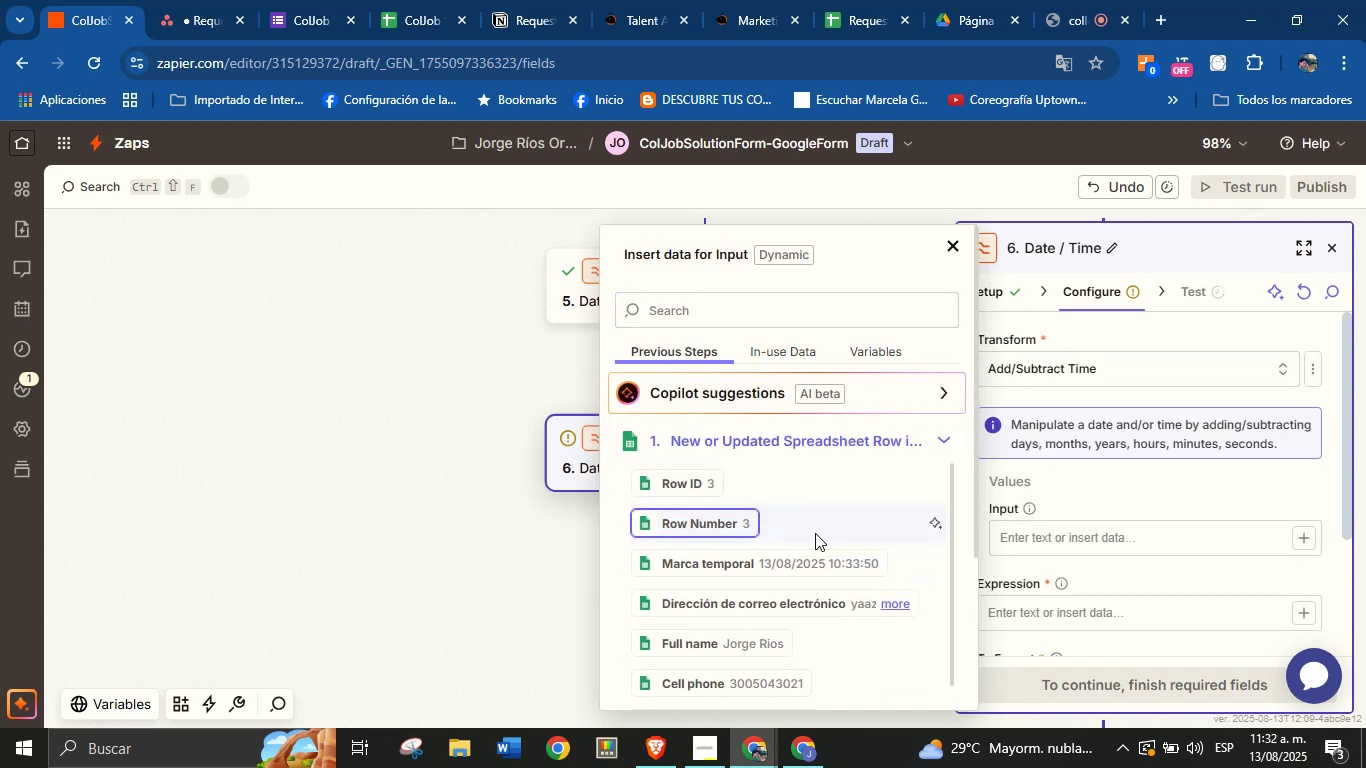 
scroll: coordinate [843, 515], scroll_direction: down, amount: 10.0
 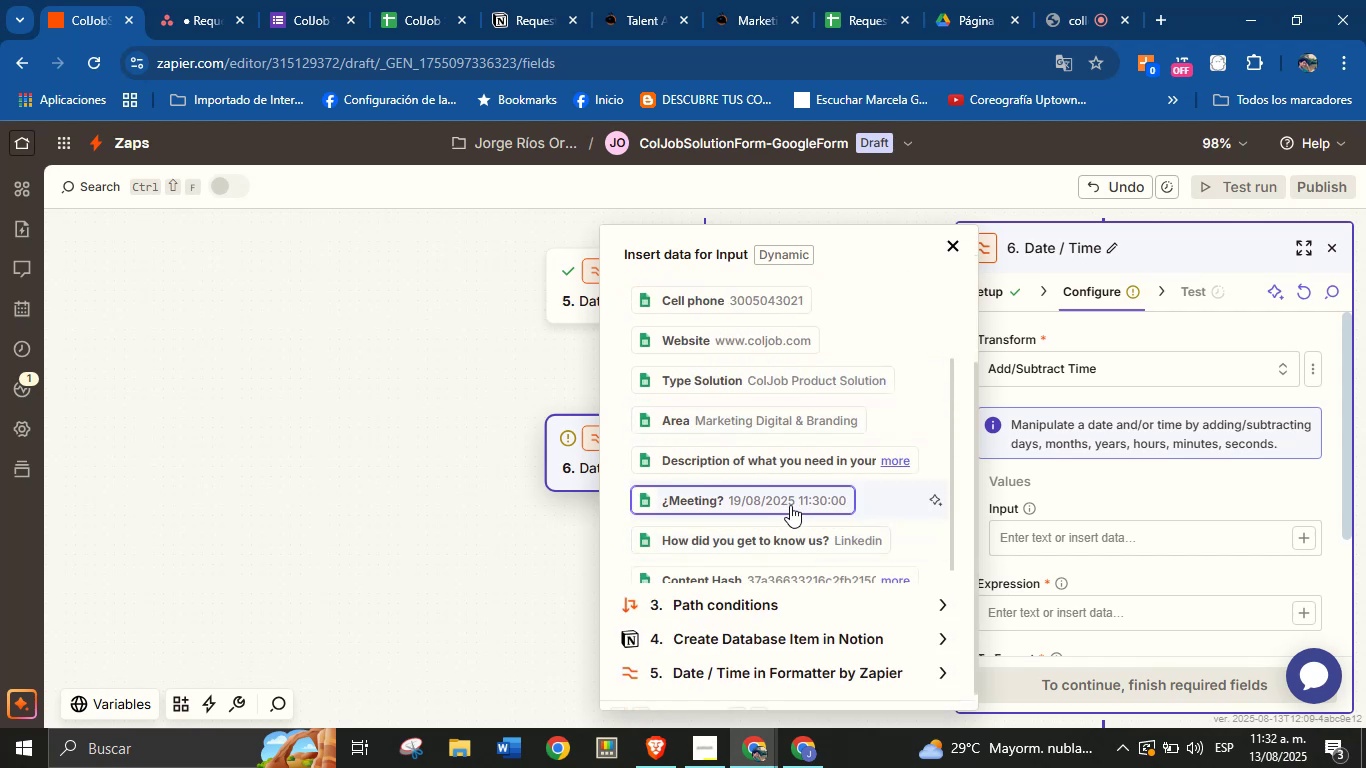 
left_click([800, 500])
 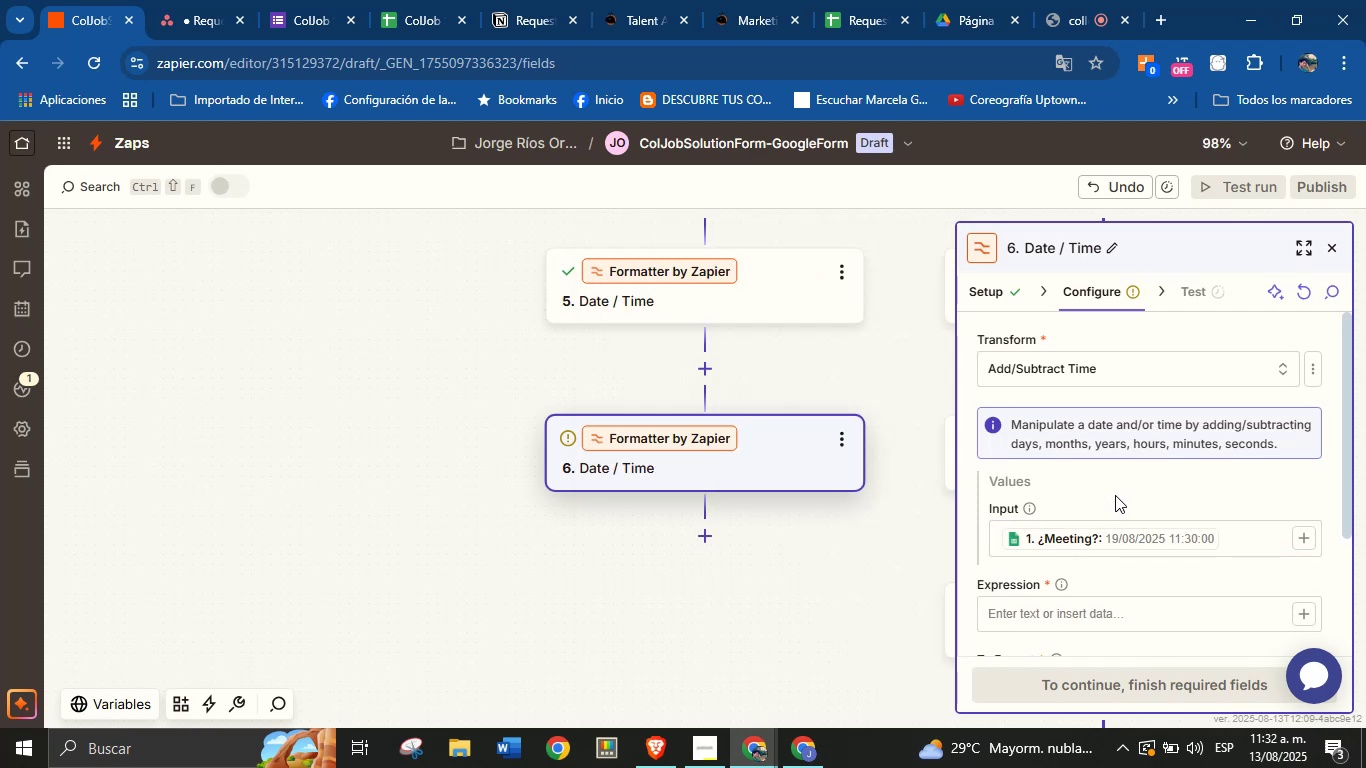 
scroll: coordinate [1125, 481], scroll_direction: up, amount: 1.0
 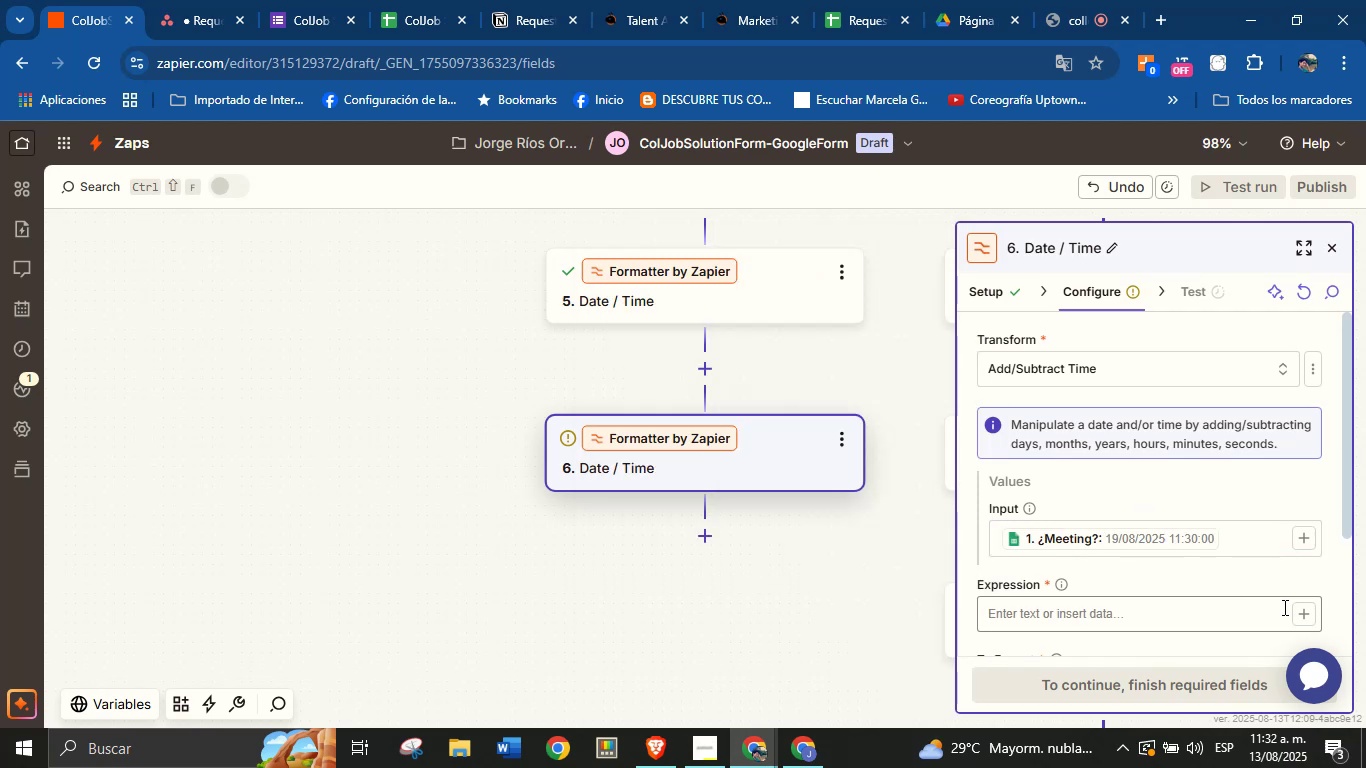 
scroll: coordinate [1213, 544], scroll_direction: down, amount: 1.0
 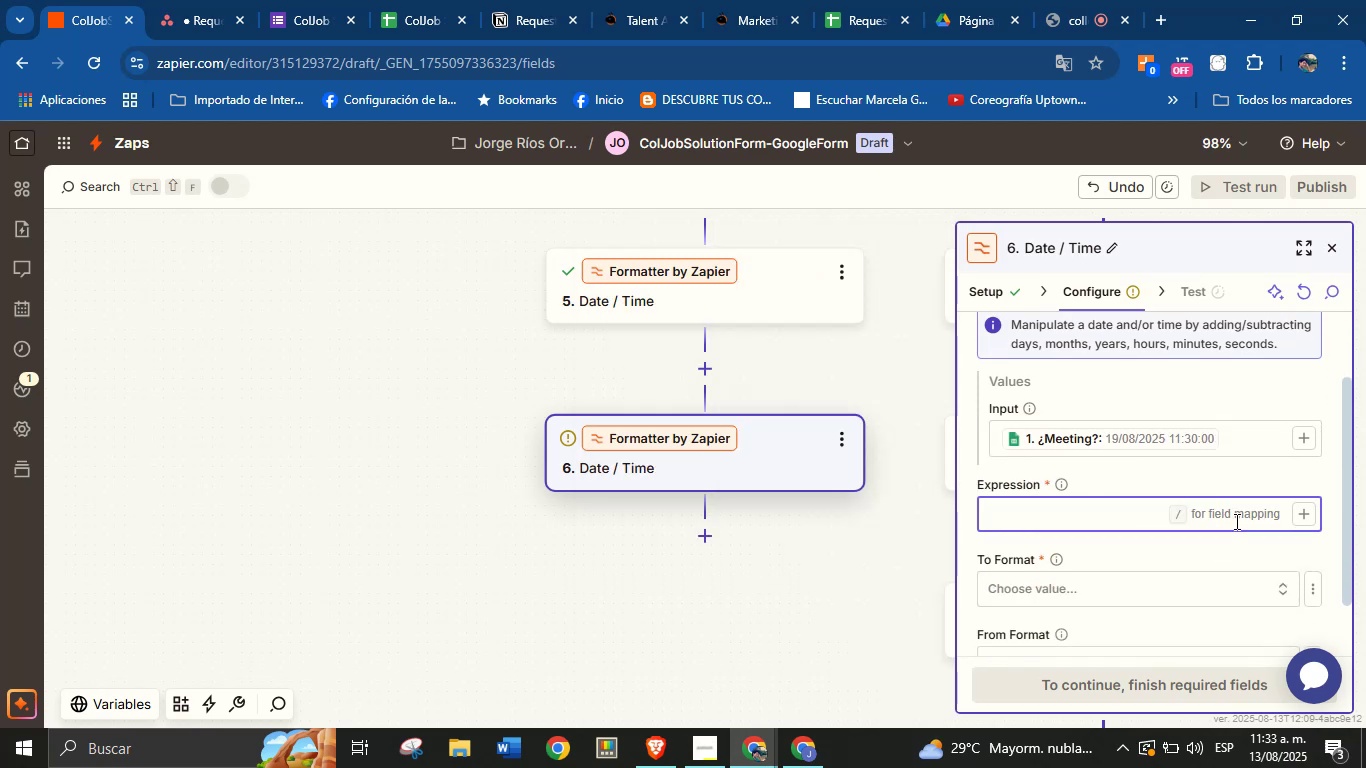 
type(=1 hour)
 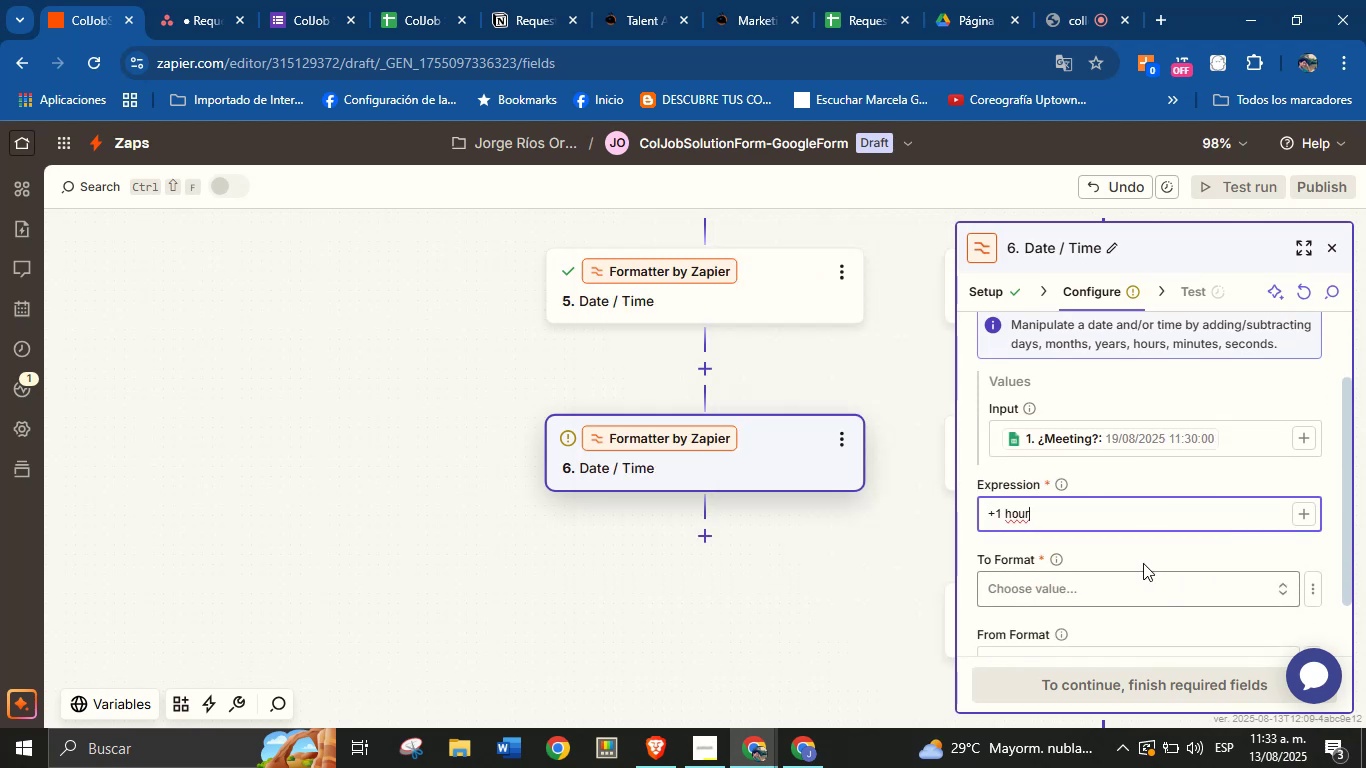 
left_click([1143, 543])
 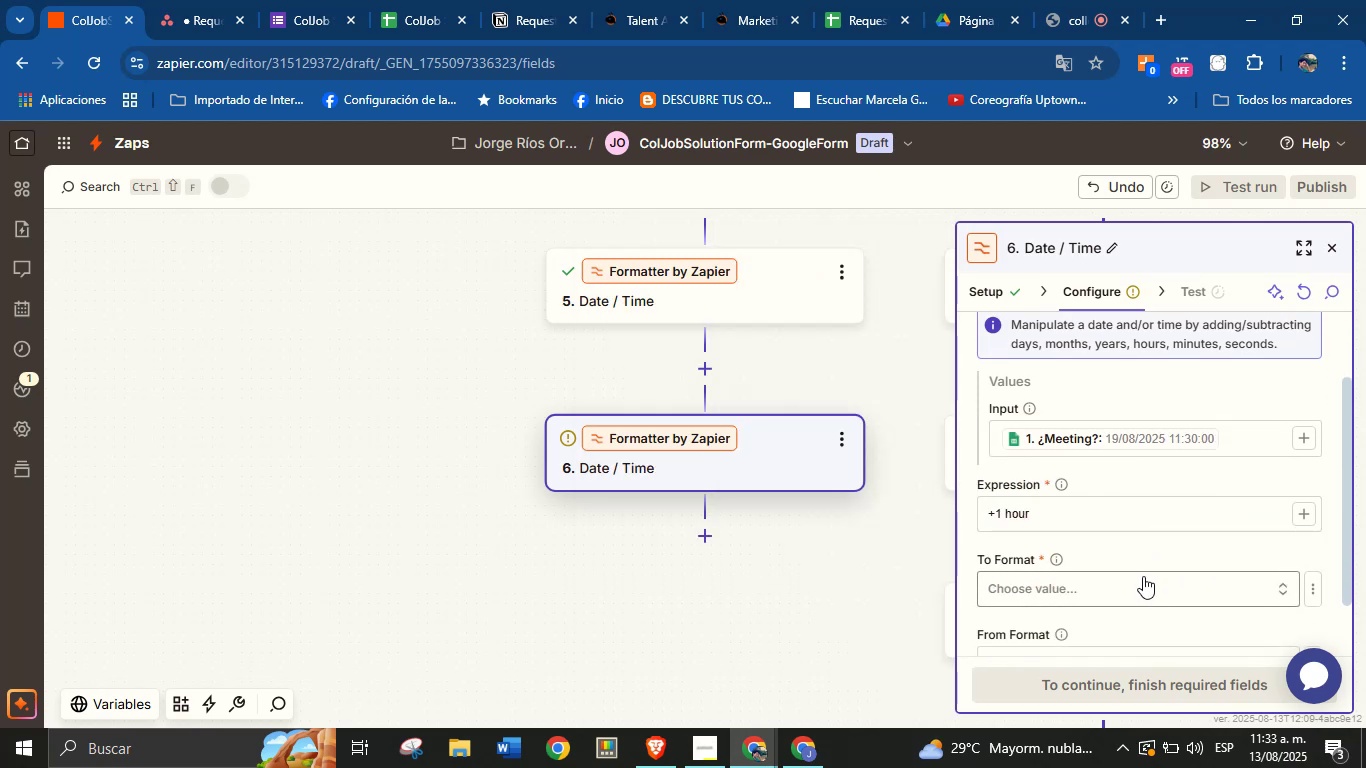 
left_click([1143, 576])
 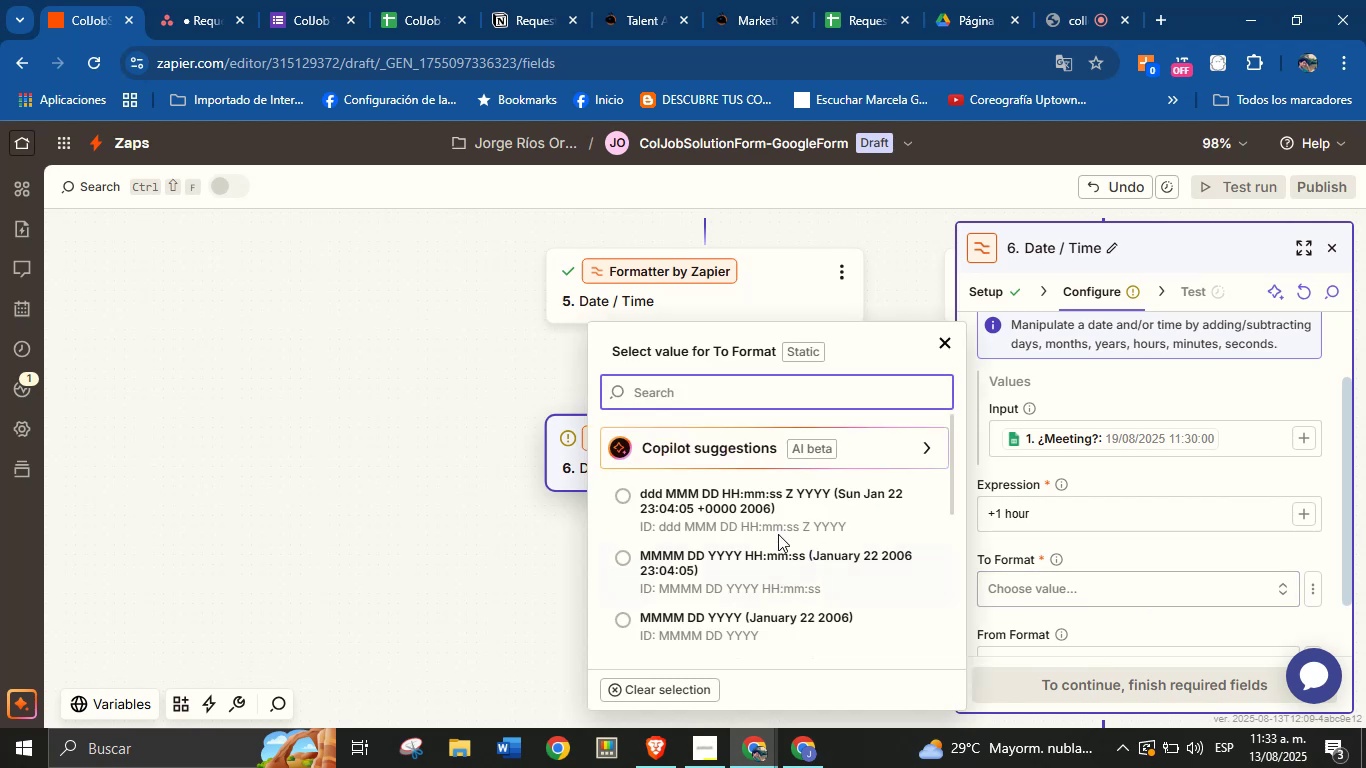 
scroll: coordinate [758, 542], scroll_direction: down, amount: 2.0
 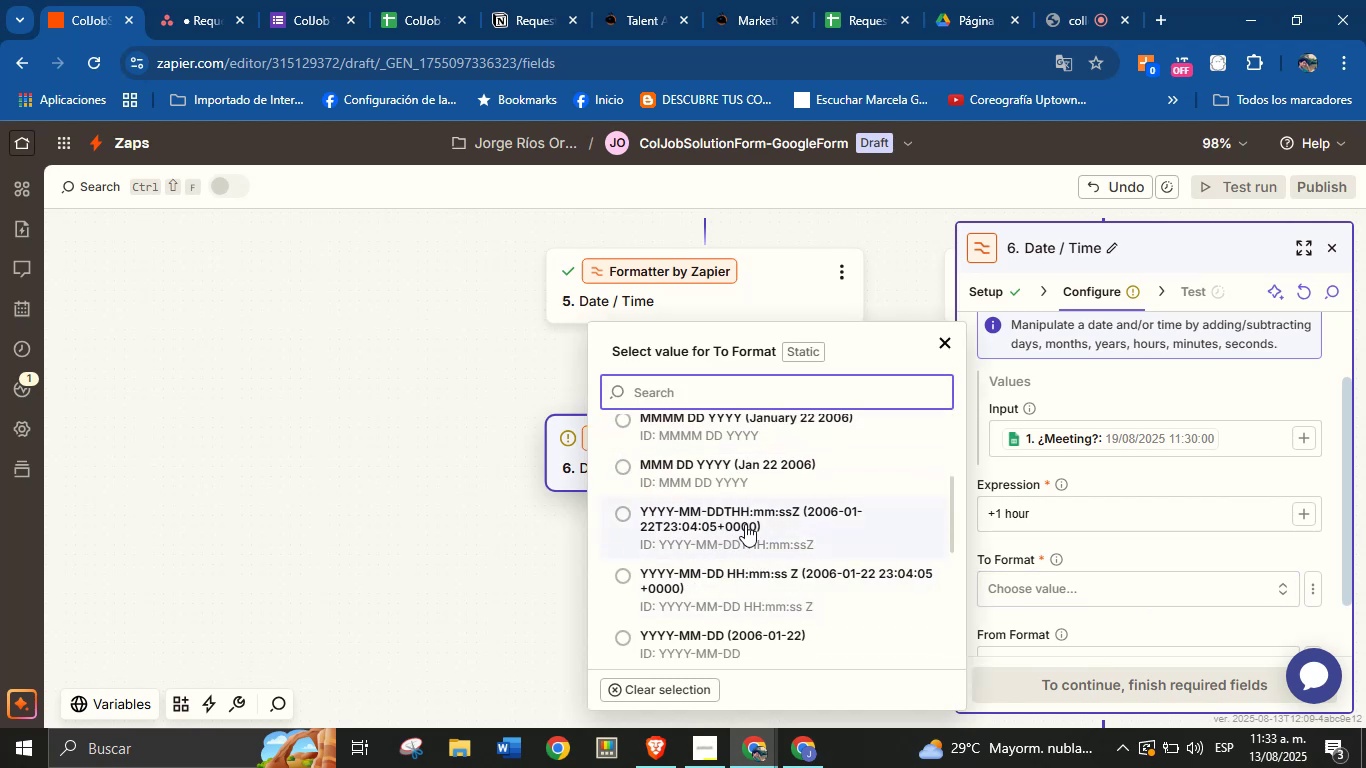 
left_click([749, 525])
 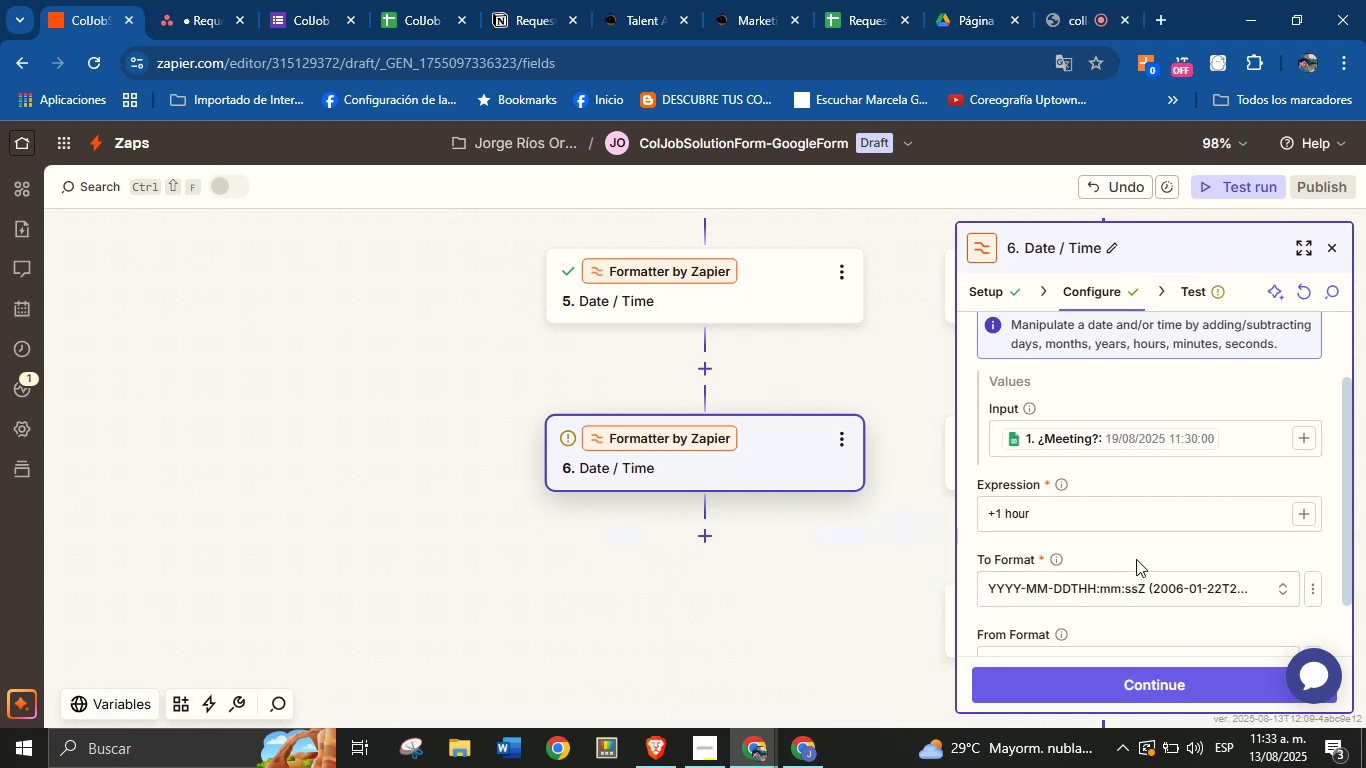 
left_click([1137, 556])
 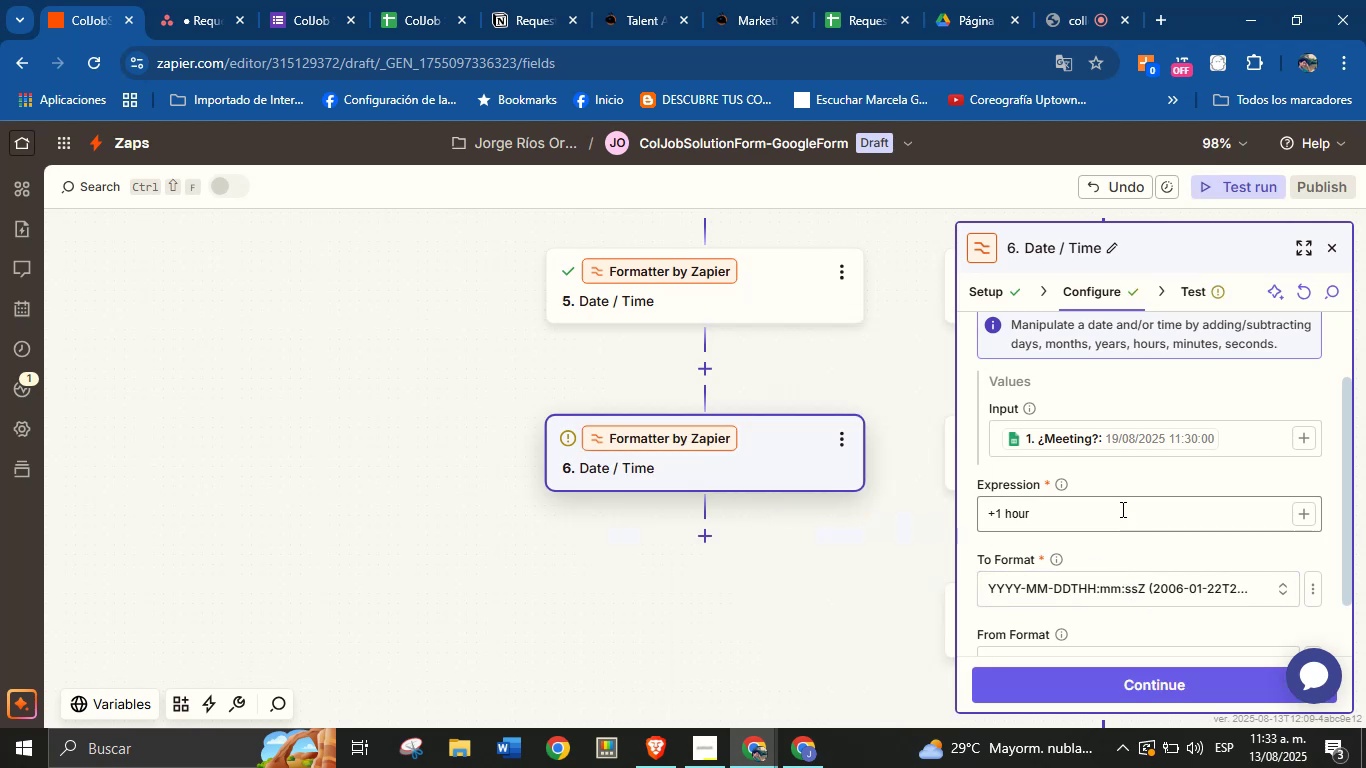 
scroll: coordinate [1139, 517], scroll_direction: down, amount: 2.0
 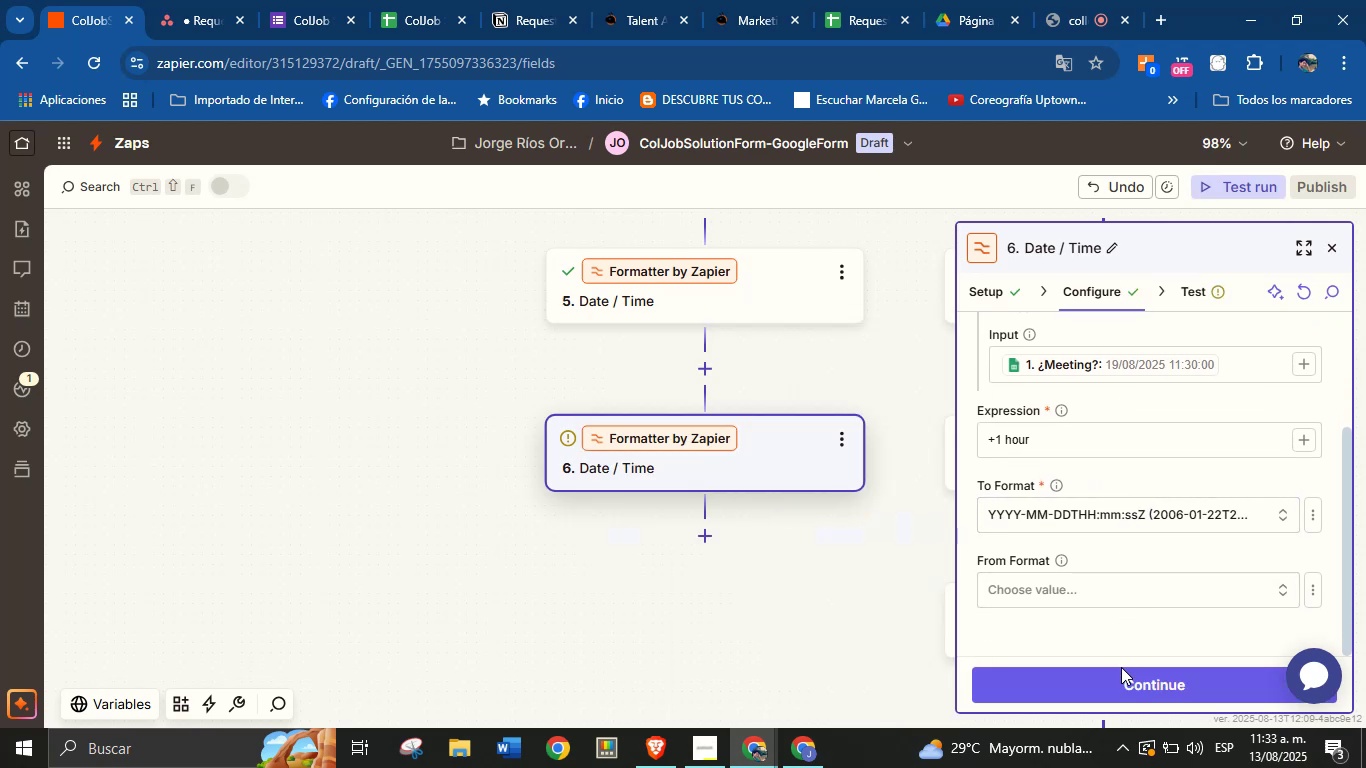 
left_click([1118, 675])
 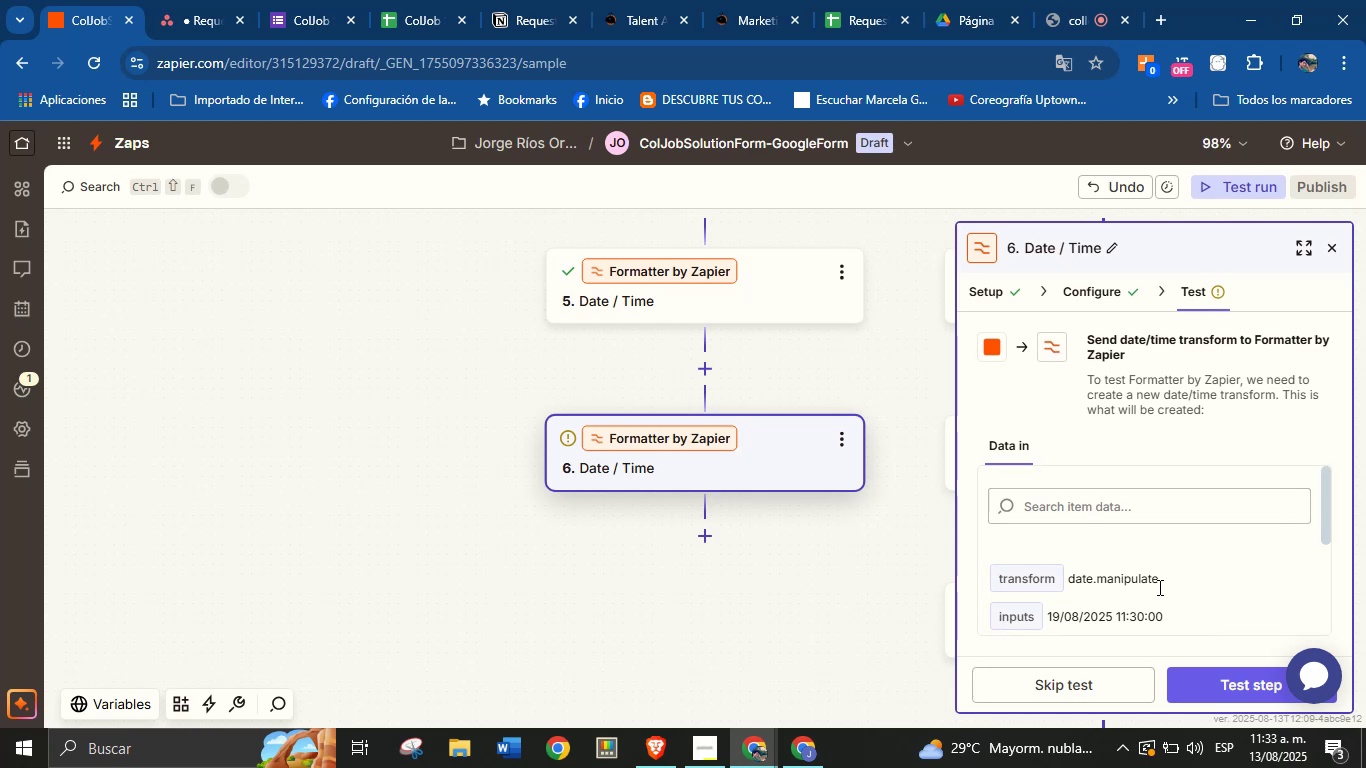 
left_click([1215, 679])
 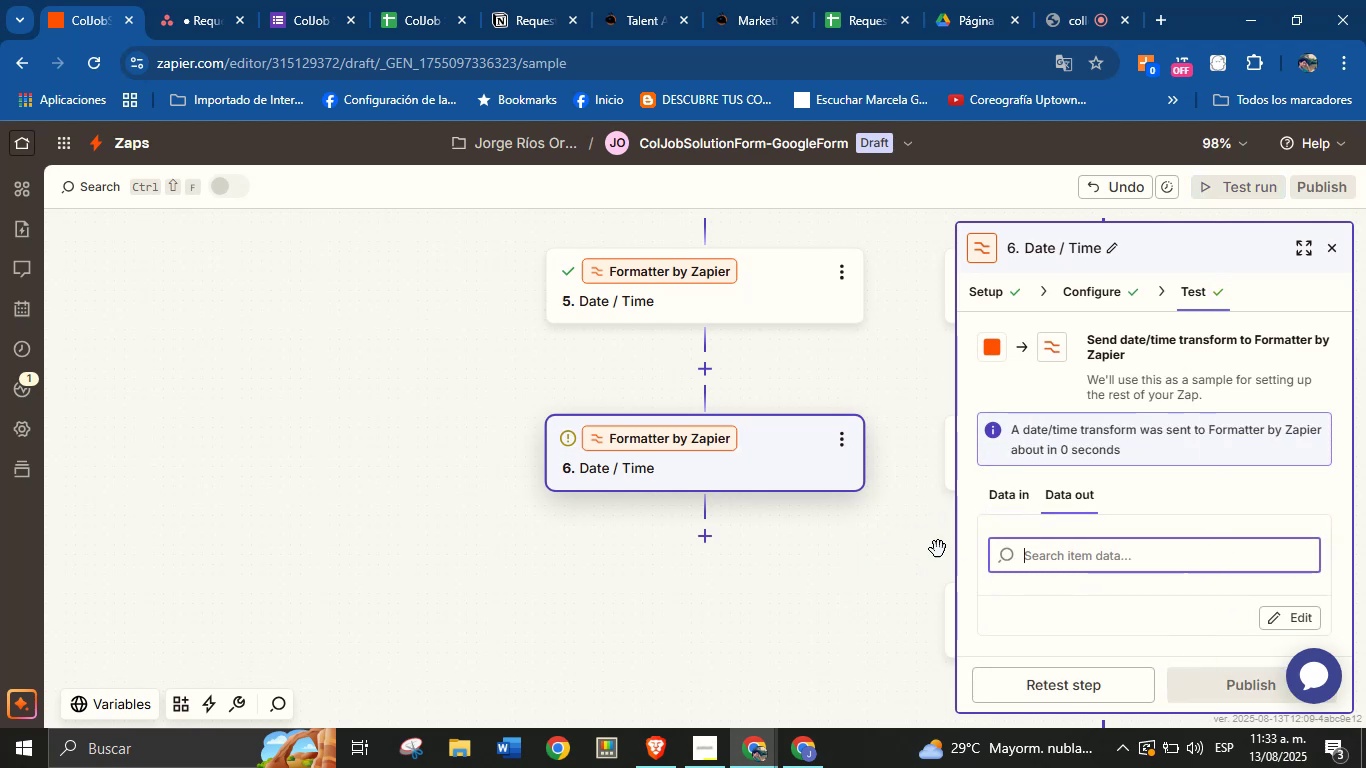 
scroll: coordinate [1158, 455], scroll_direction: up, amount: 2.0
 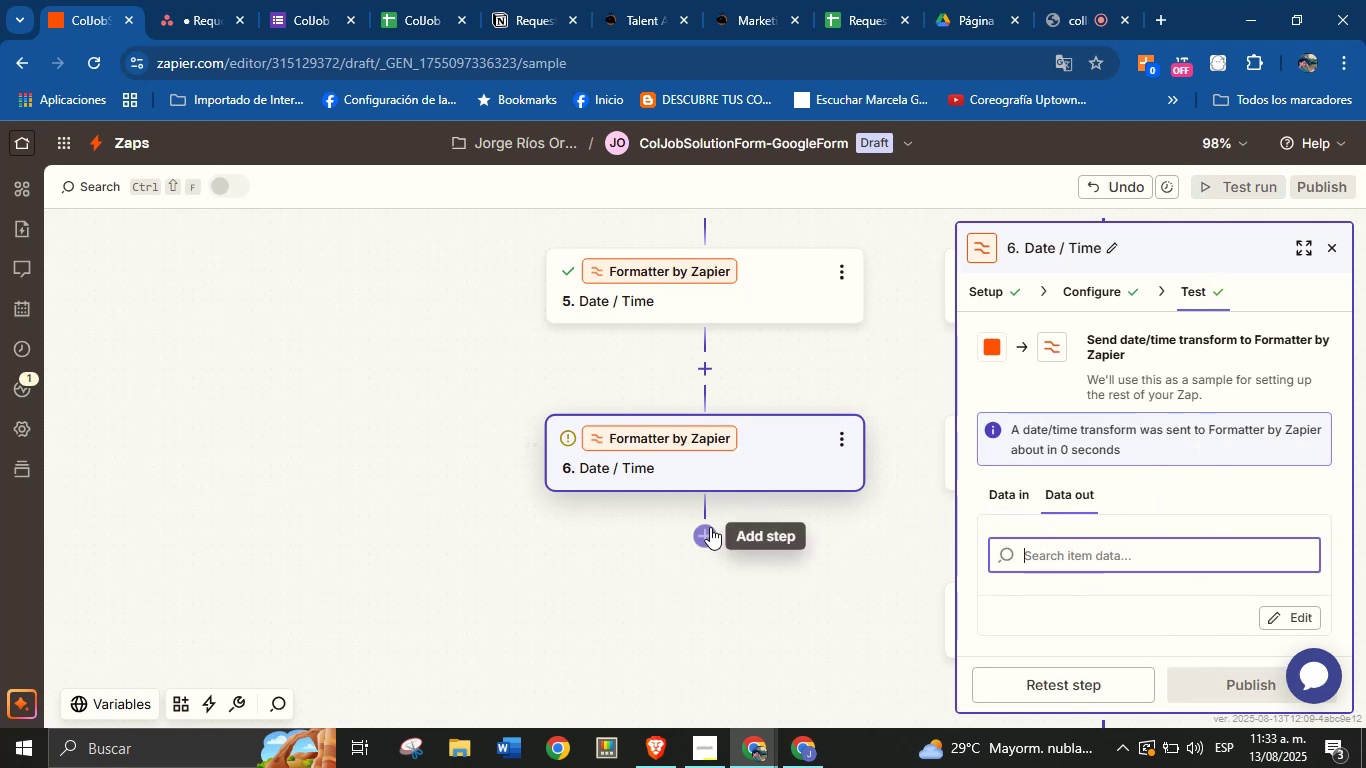 
left_click([707, 526])
 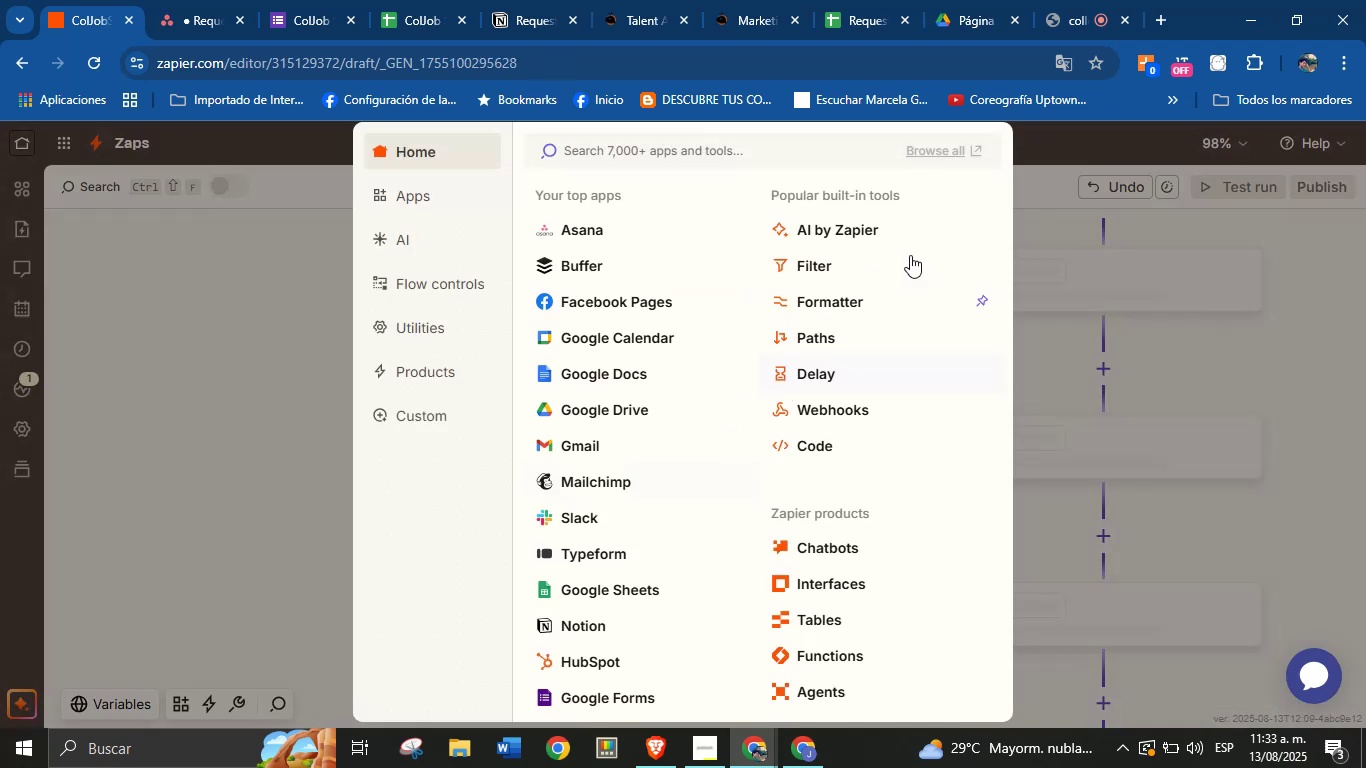 
left_click([1081, 284])
 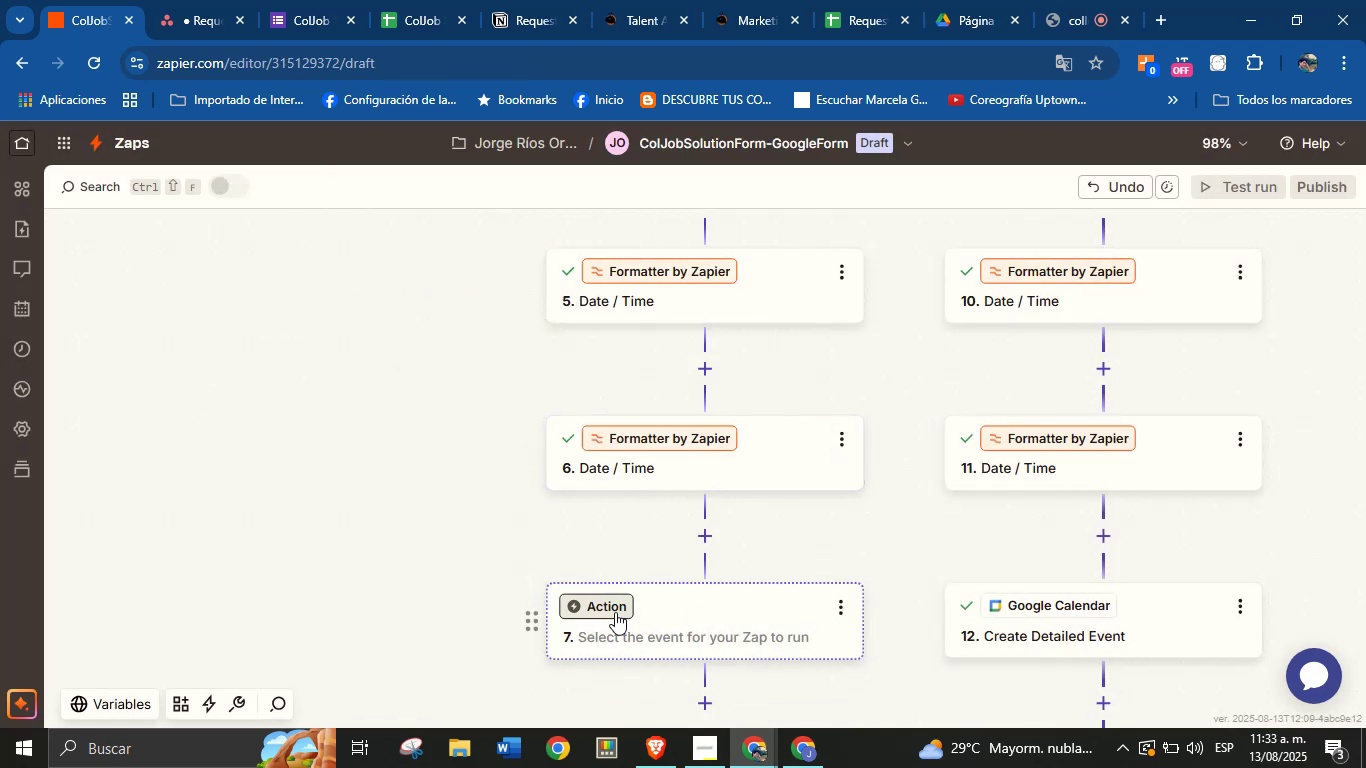 
left_click([615, 611])
 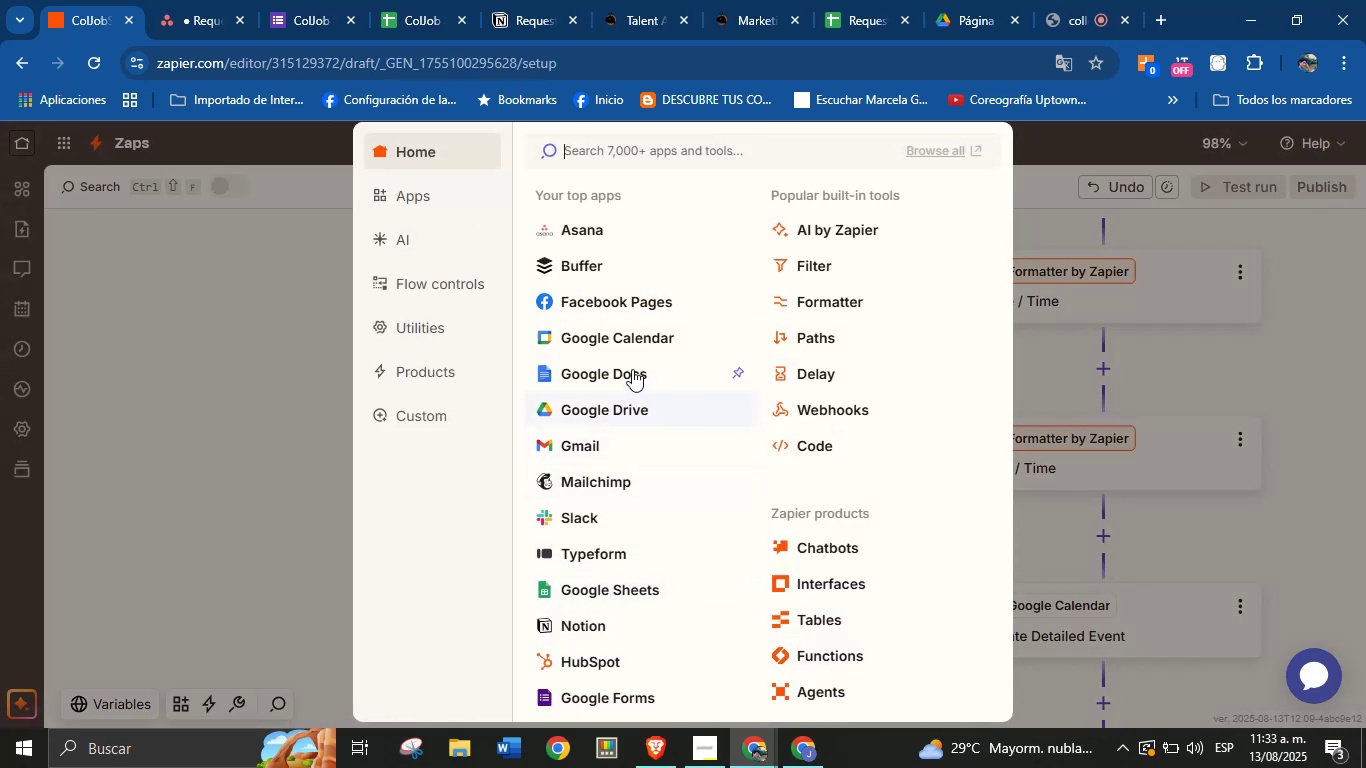 
left_click([630, 342])
 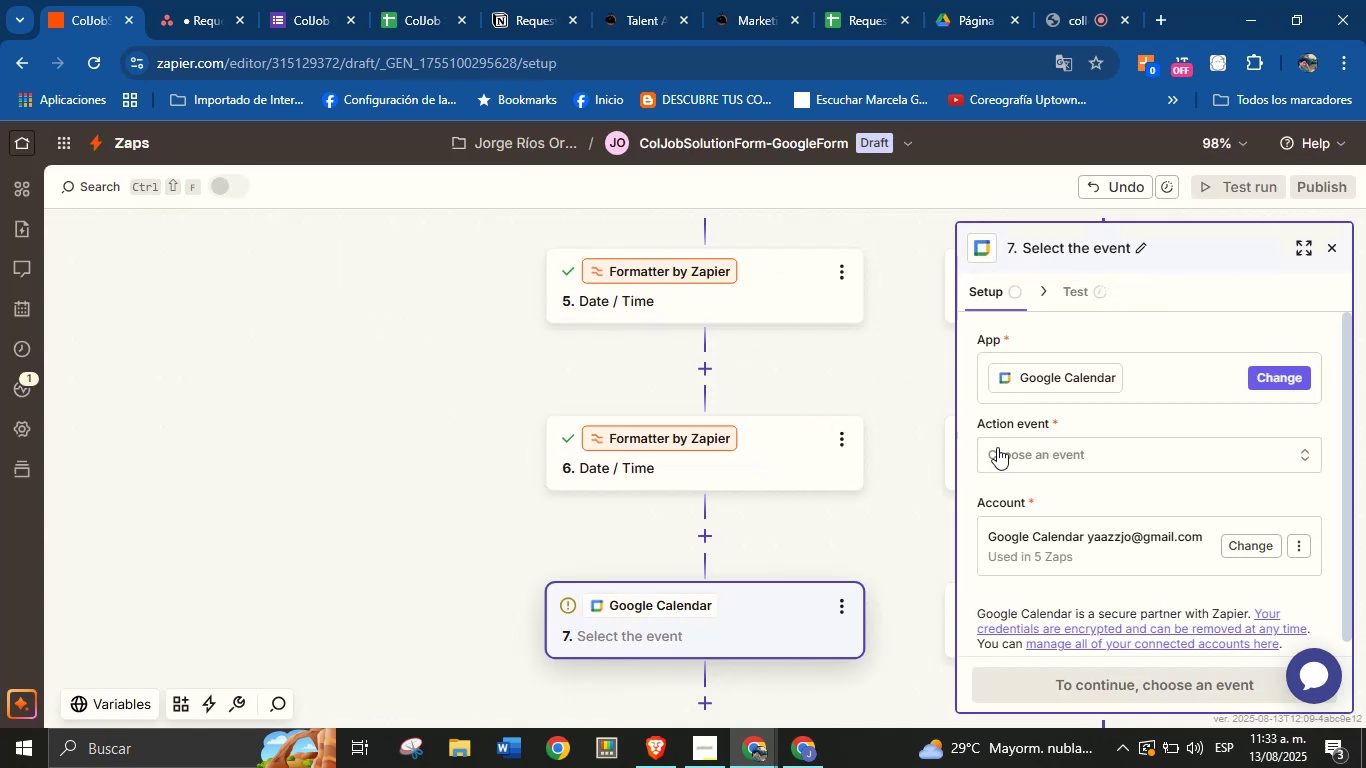 
left_click([1043, 451])
 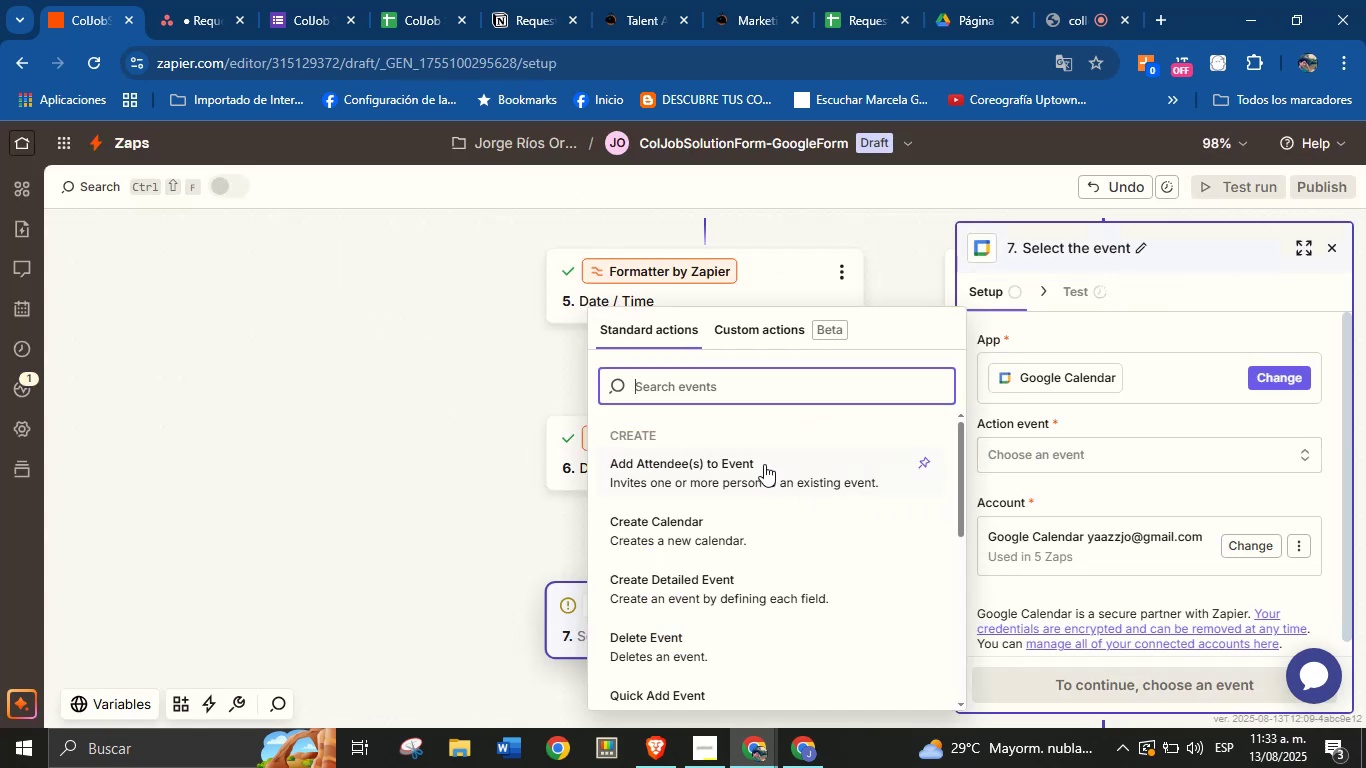 
scroll: coordinate [789, 512], scroll_direction: down, amount: 1.0
 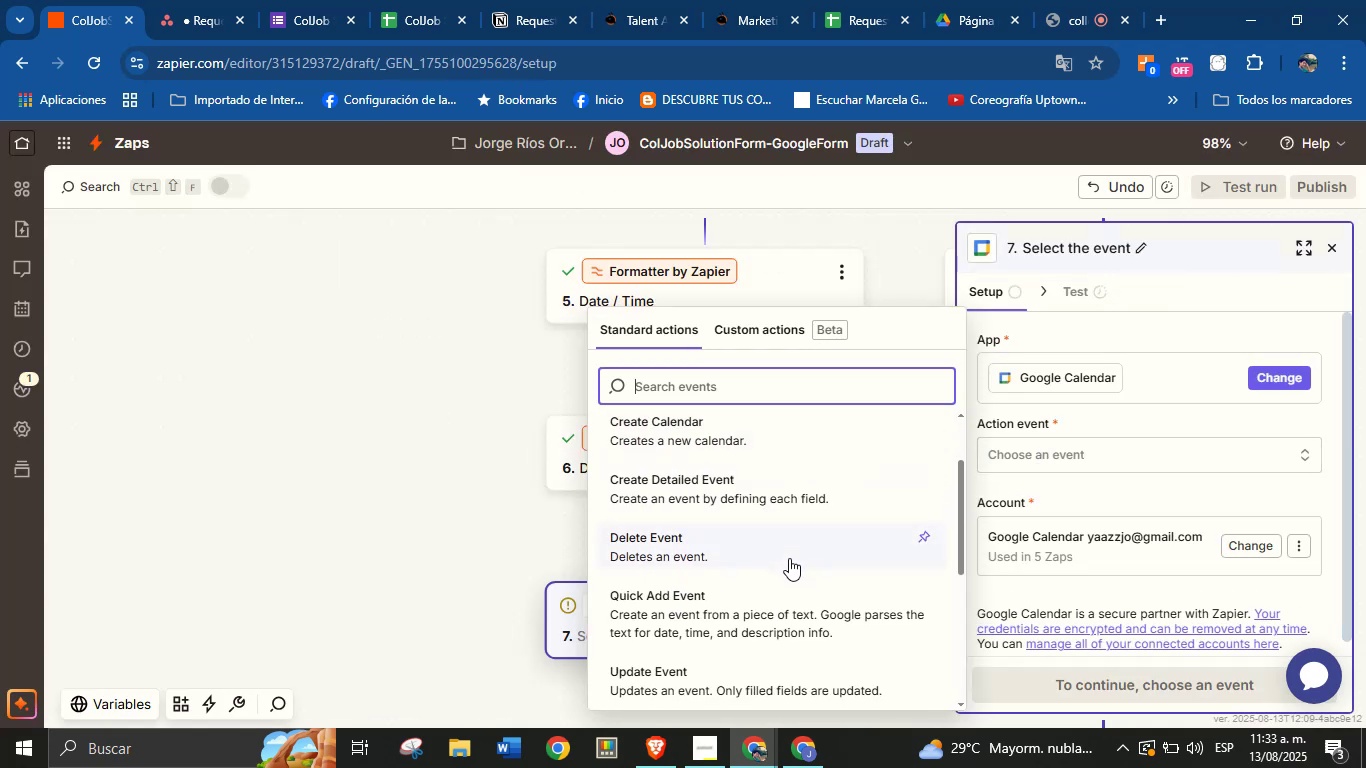 
scroll: coordinate [762, 474], scroll_direction: up, amount: 2.0
 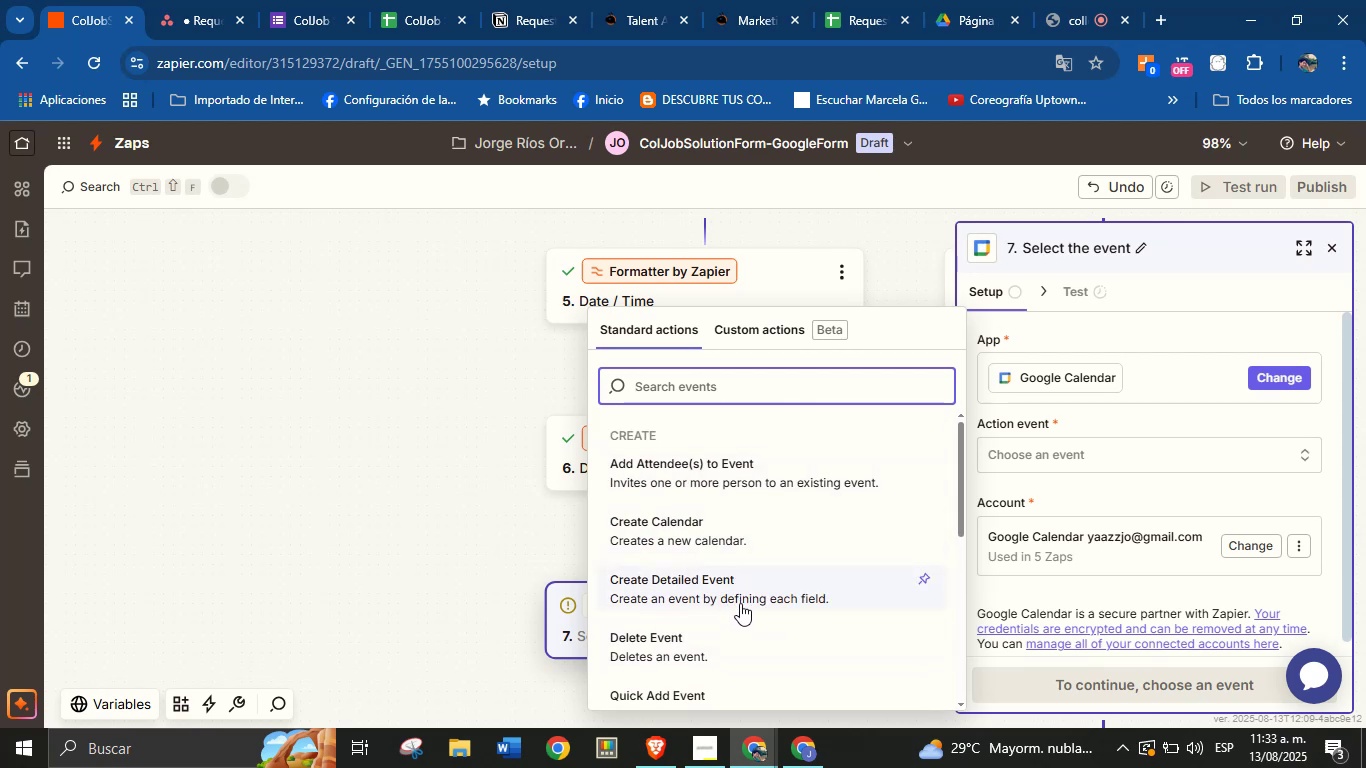 
left_click([747, 593])
 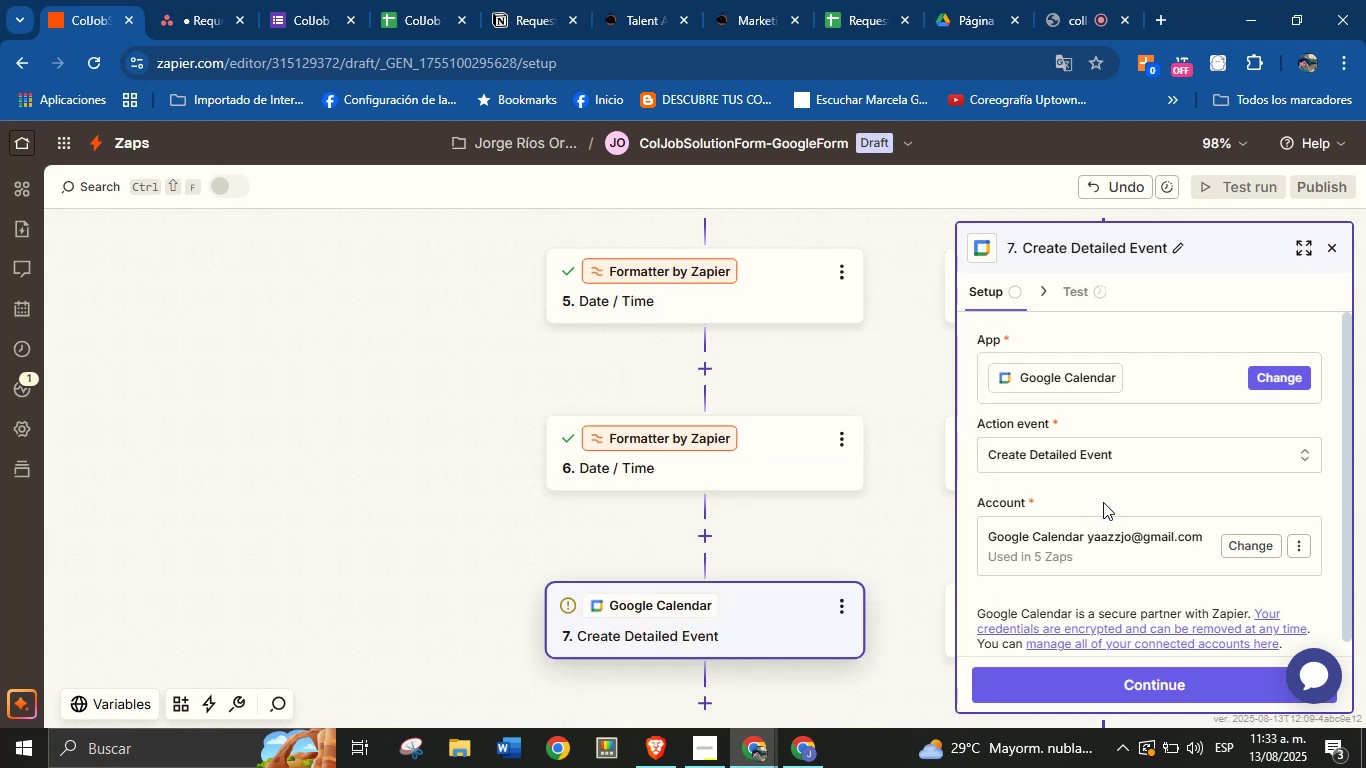 
scroll: coordinate [1167, 500], scroll_direction: down, amount: 2.0
 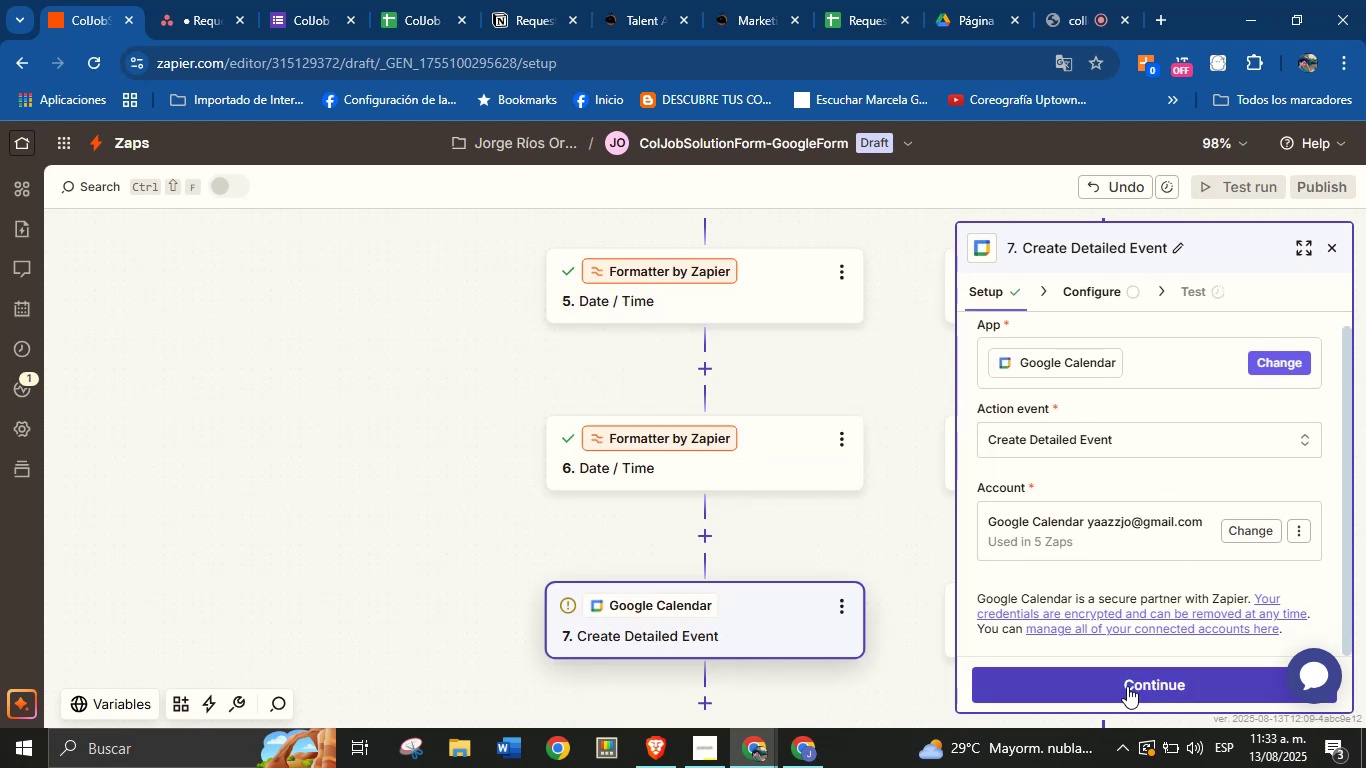 
left_click([1127, 686])
 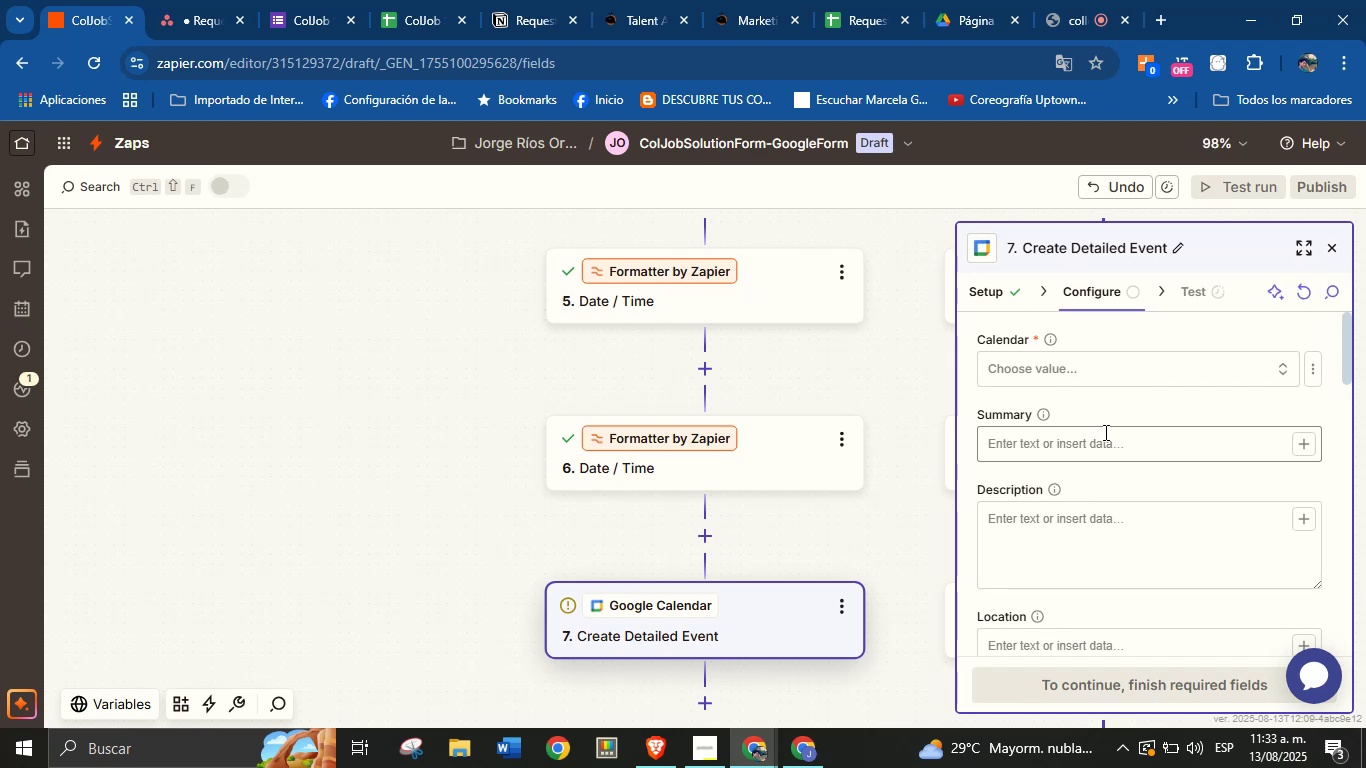 
wait(6.45)
 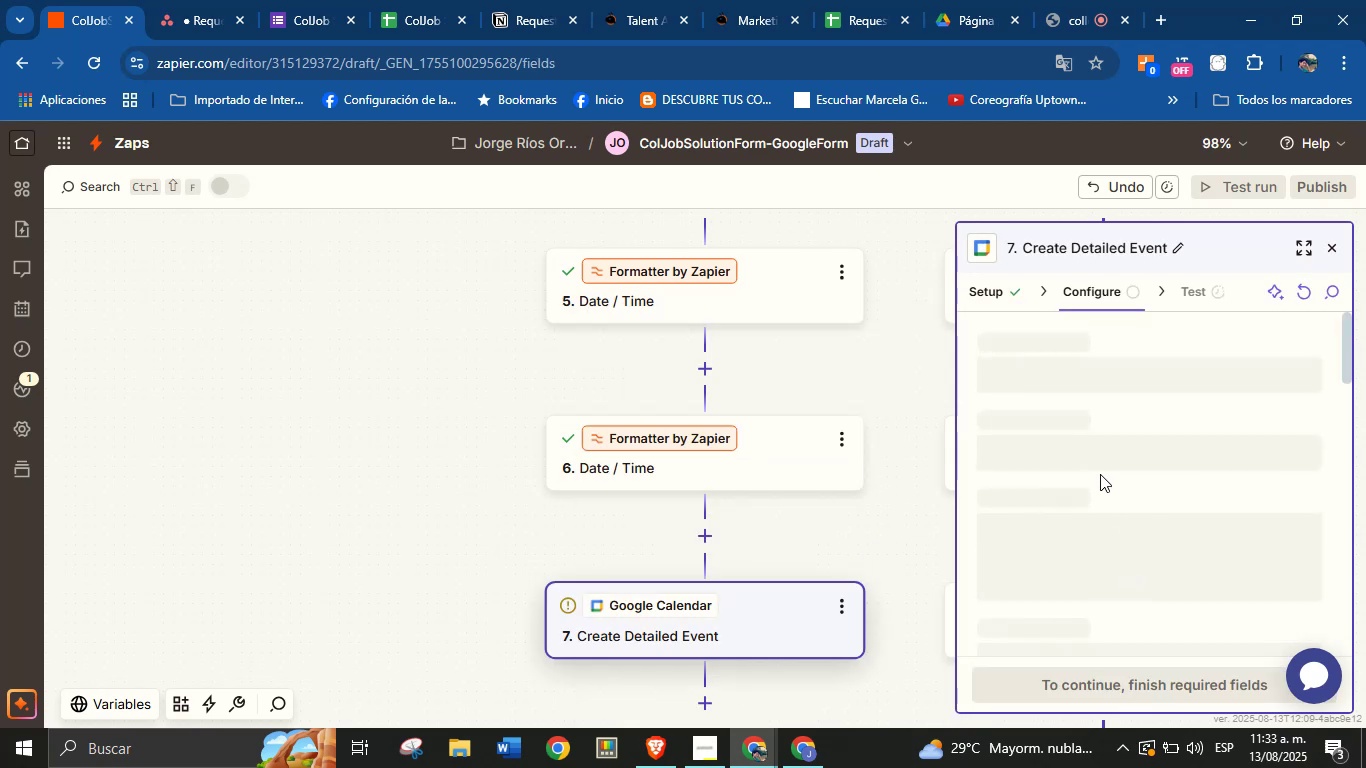 
left_click([1112, 375])
 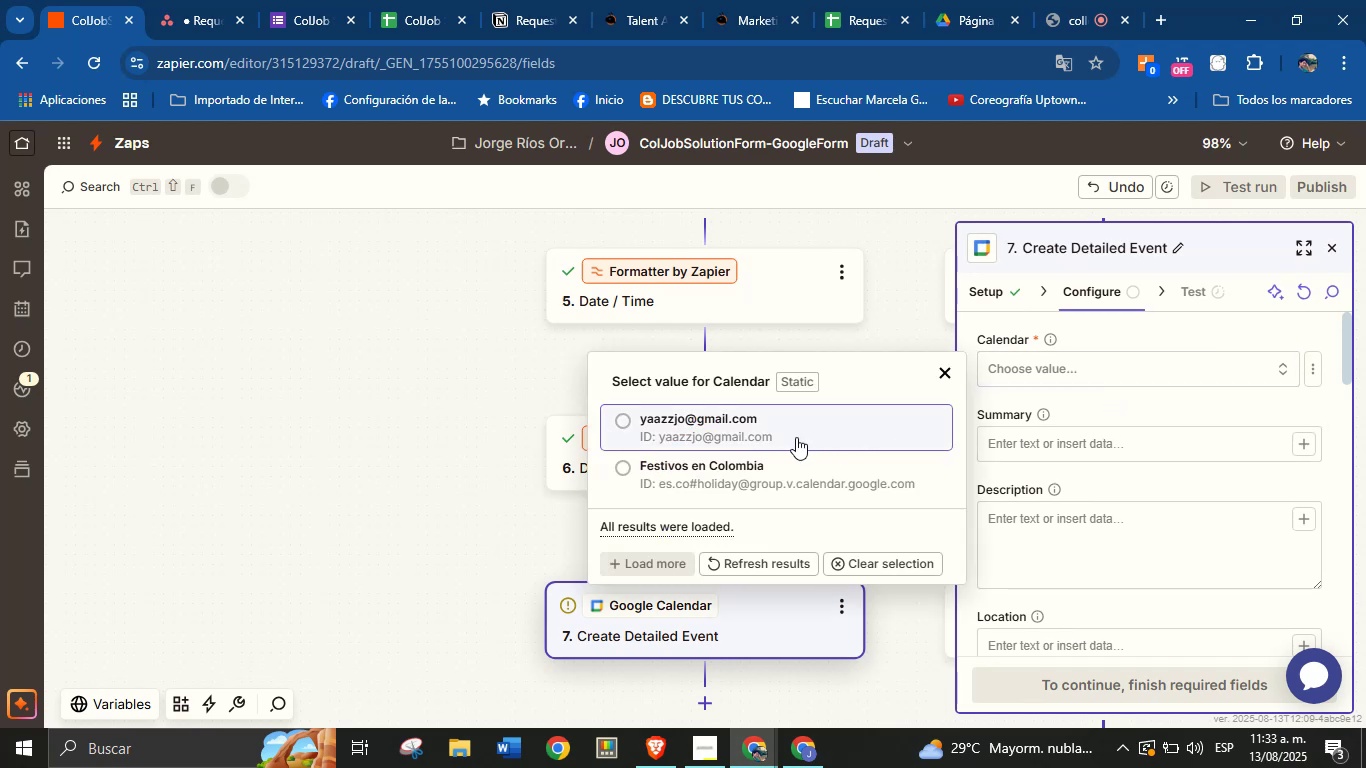 
left_click([796, 436])
 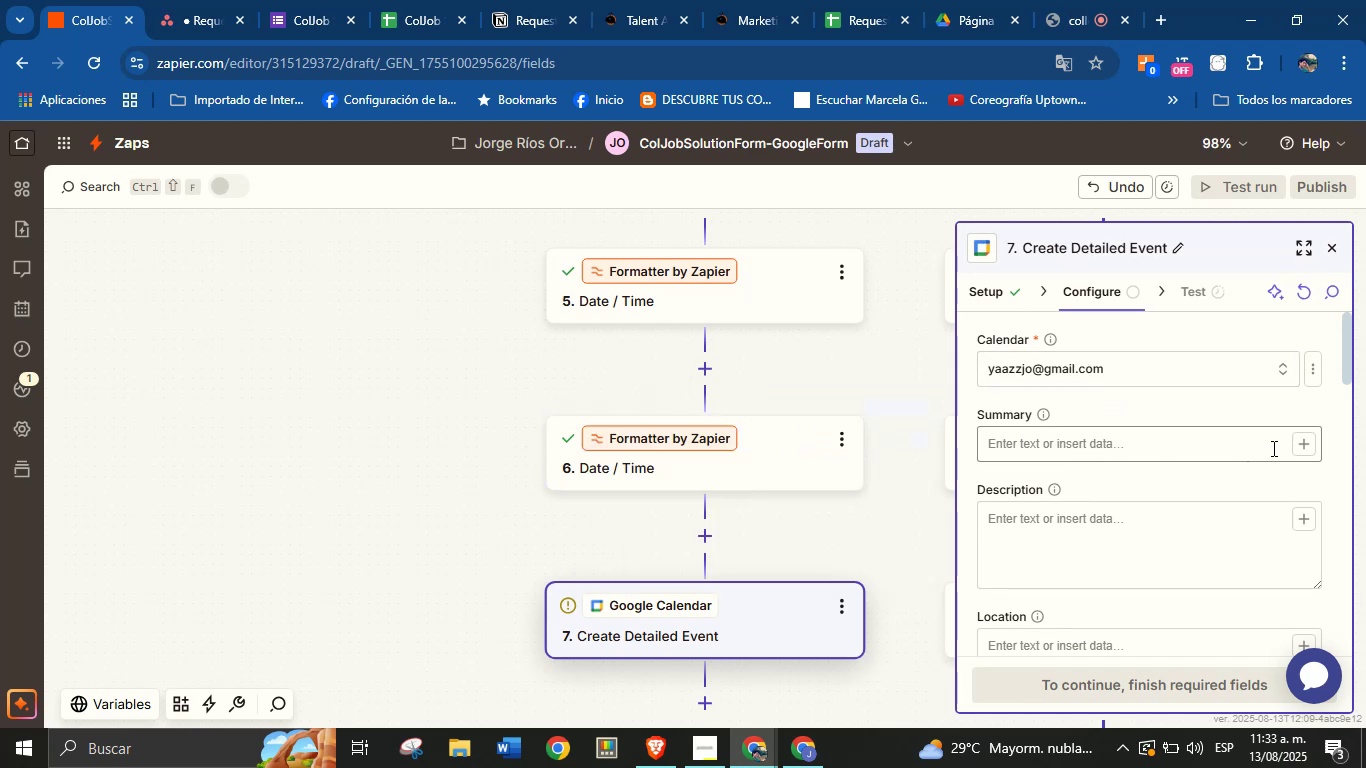 
left_click([1240, 455])
 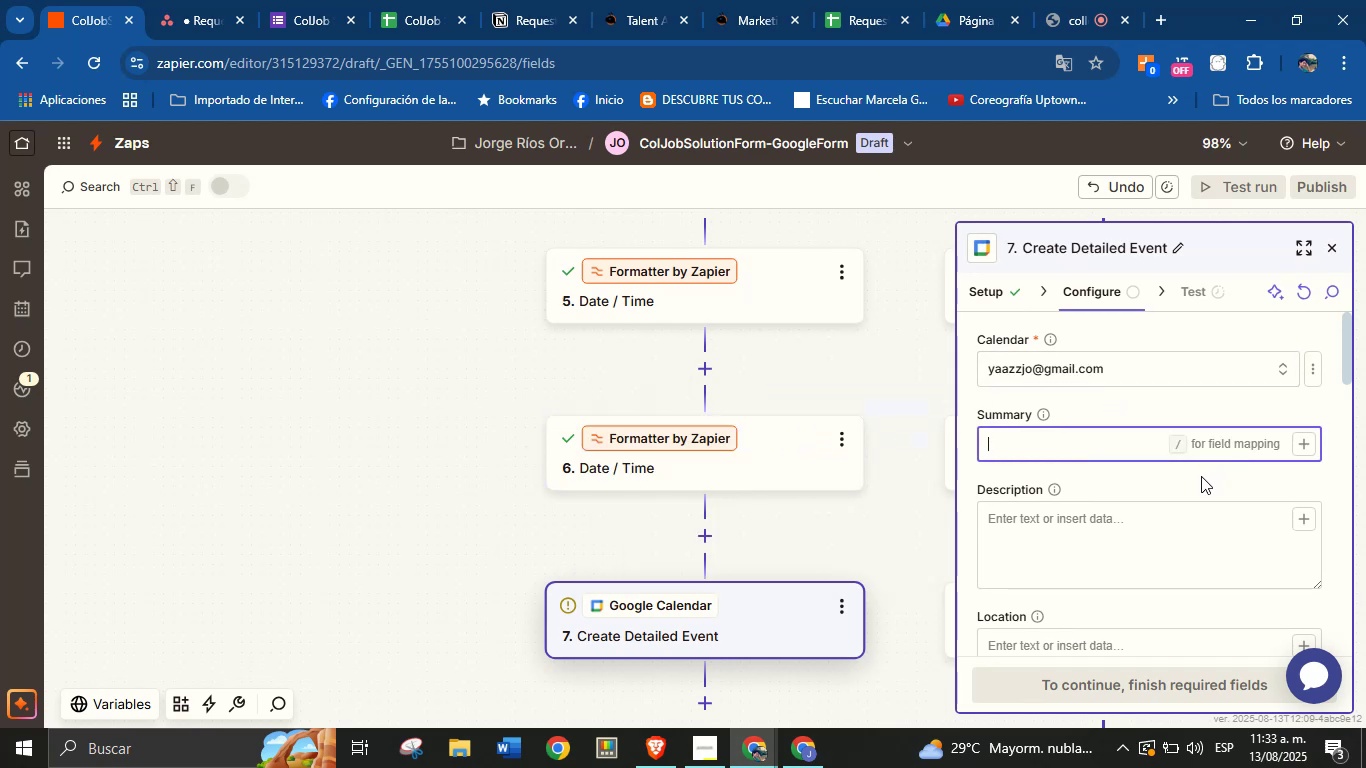 
type(New rquest)
key(Backspace)
key(Backspace)
key(Backspace)
key(Backspace)
key(Backspace)
type(equest type Talent)
 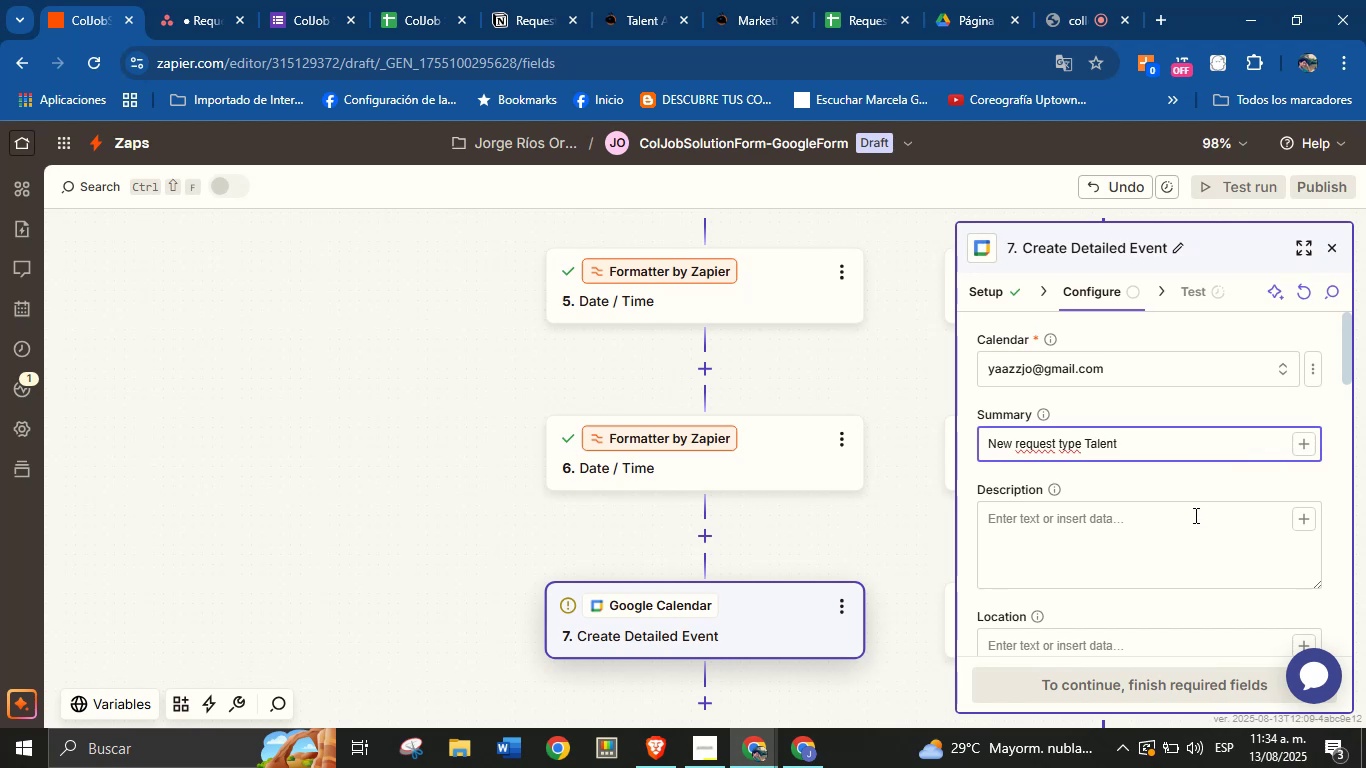 
left_click([1194, 529])
 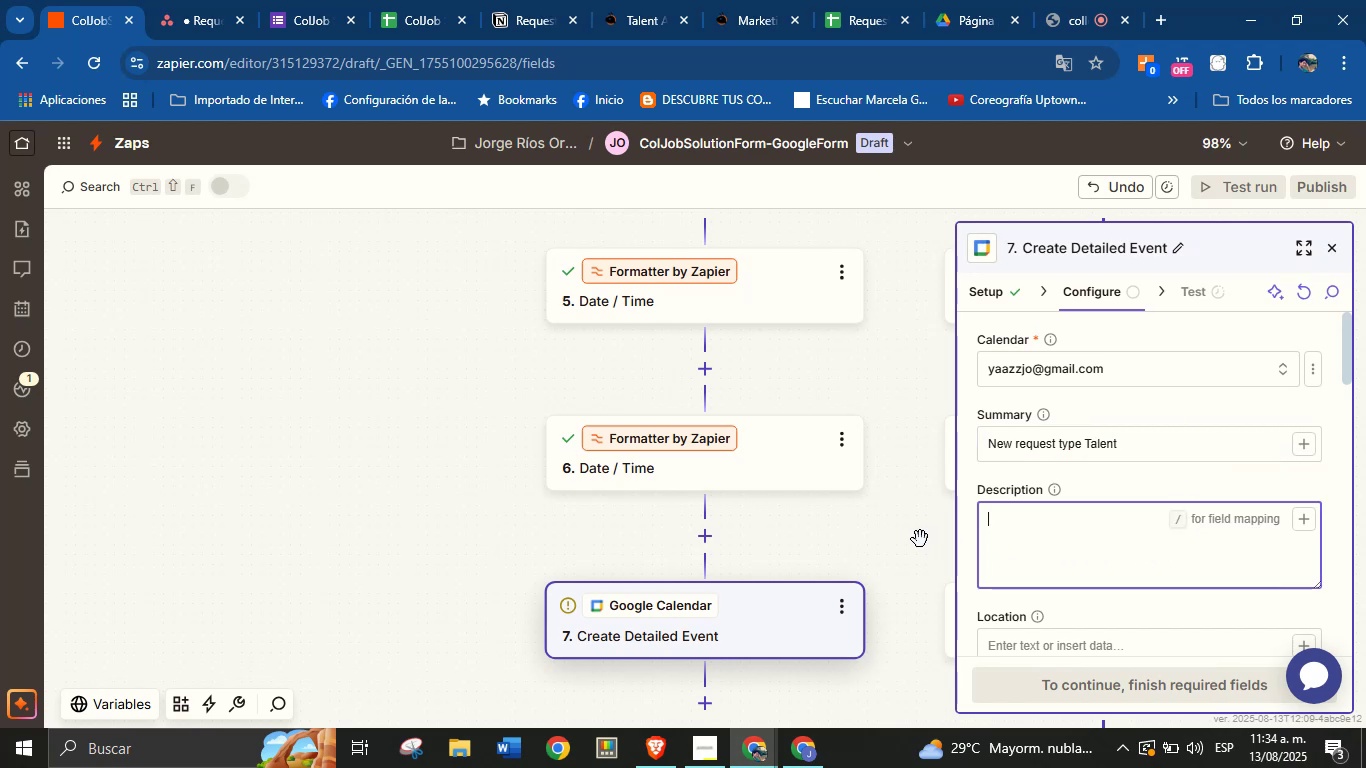 
wait(7.15)
 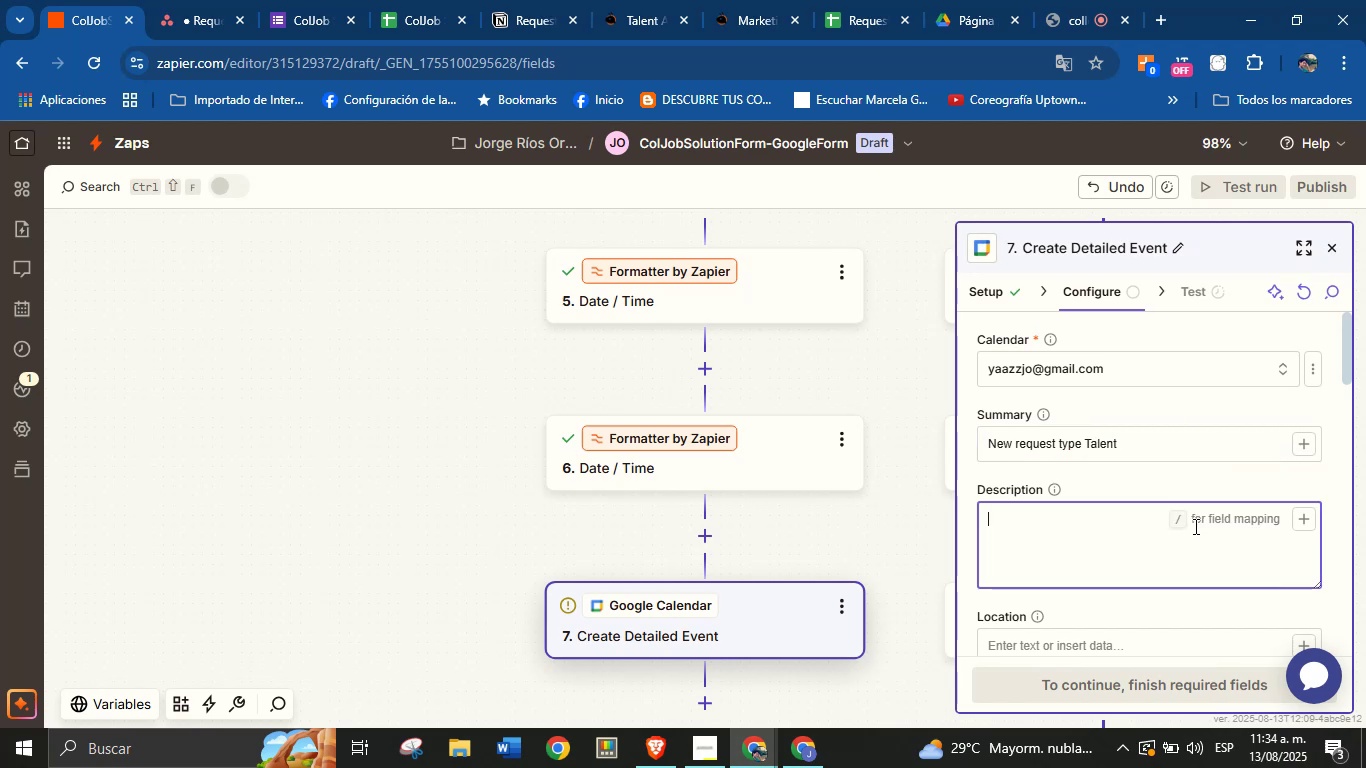 
type(Request talent solution)
 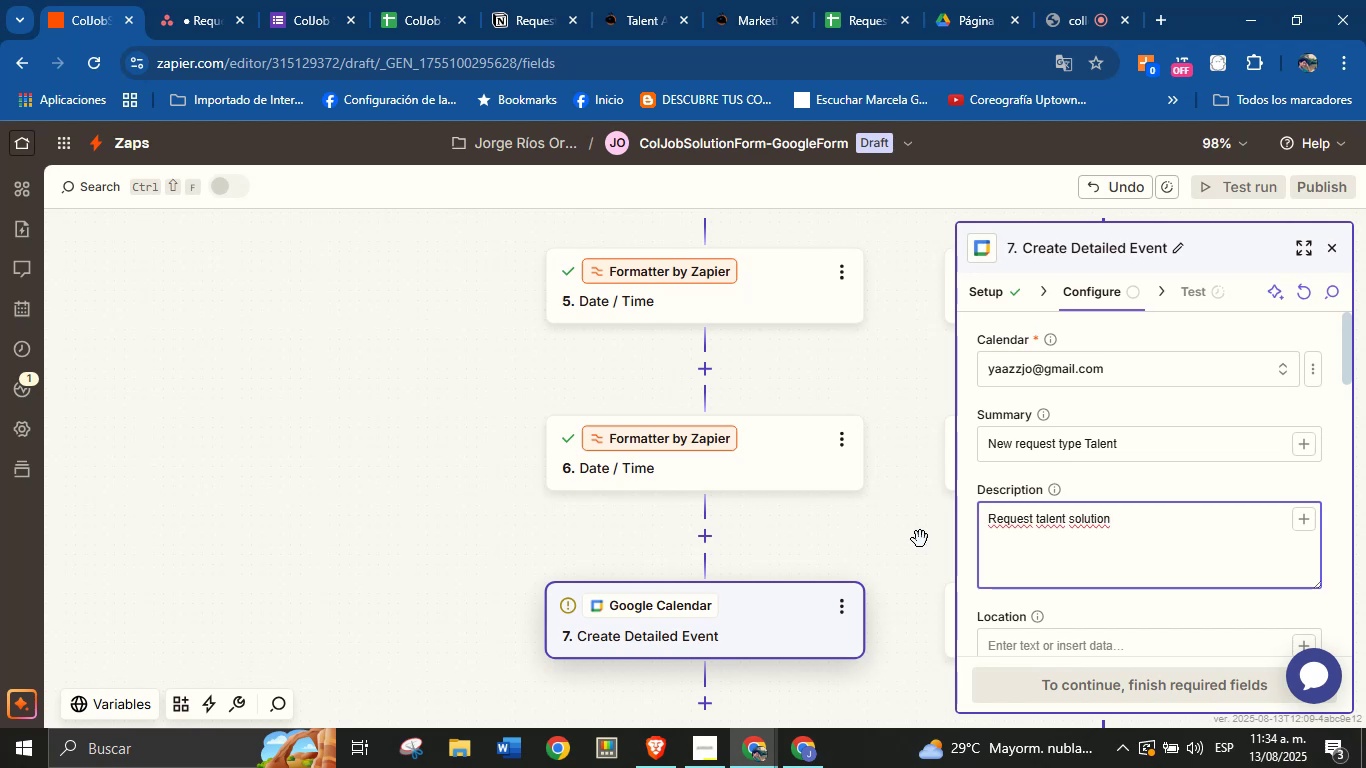 
type(. details>)
 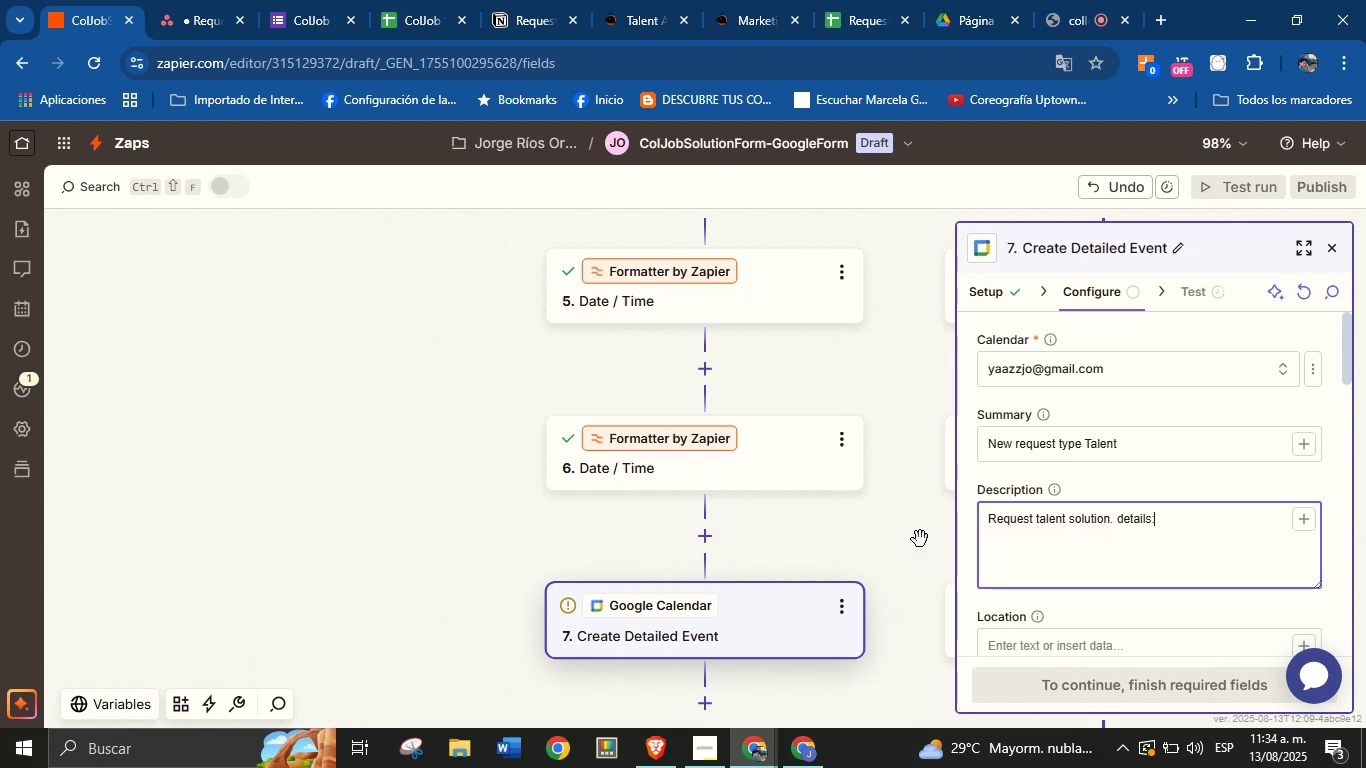 
key(Enter)
 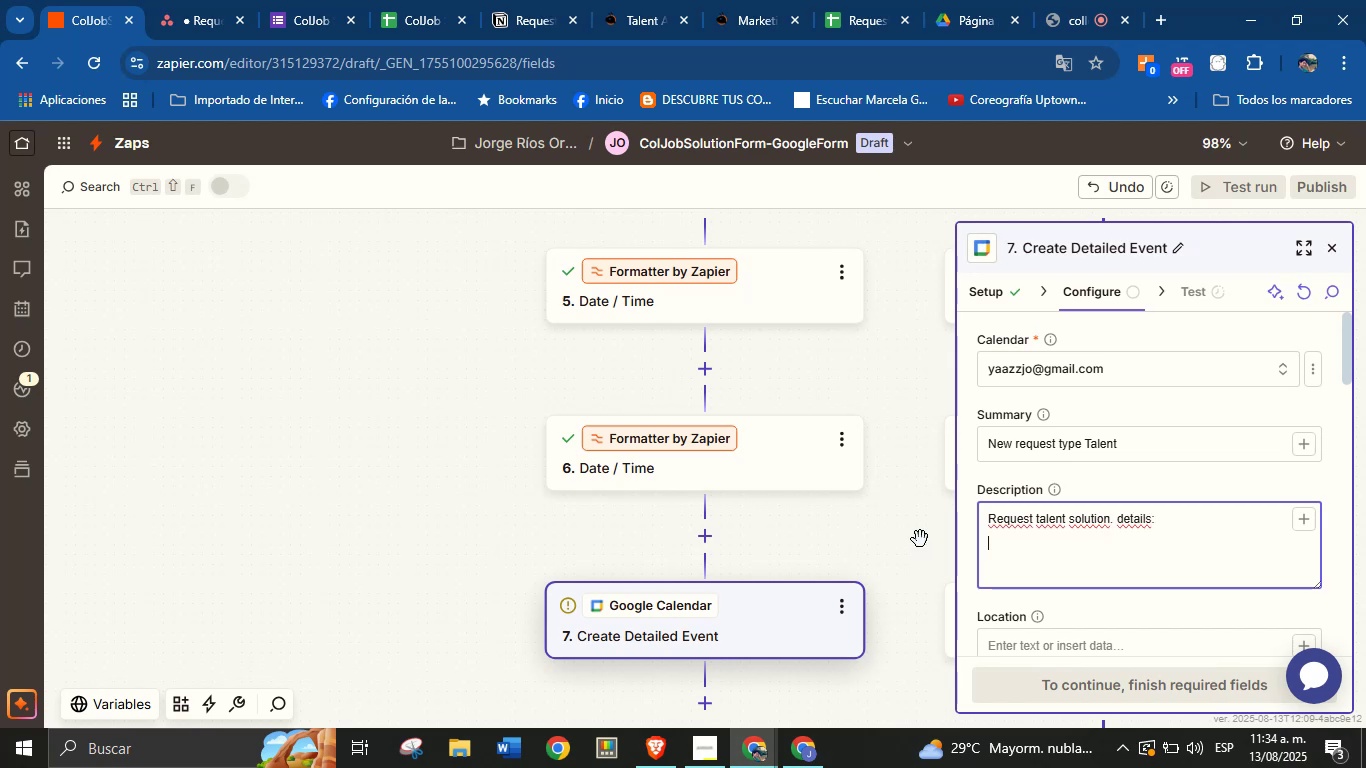 
type(Client[s name> )
 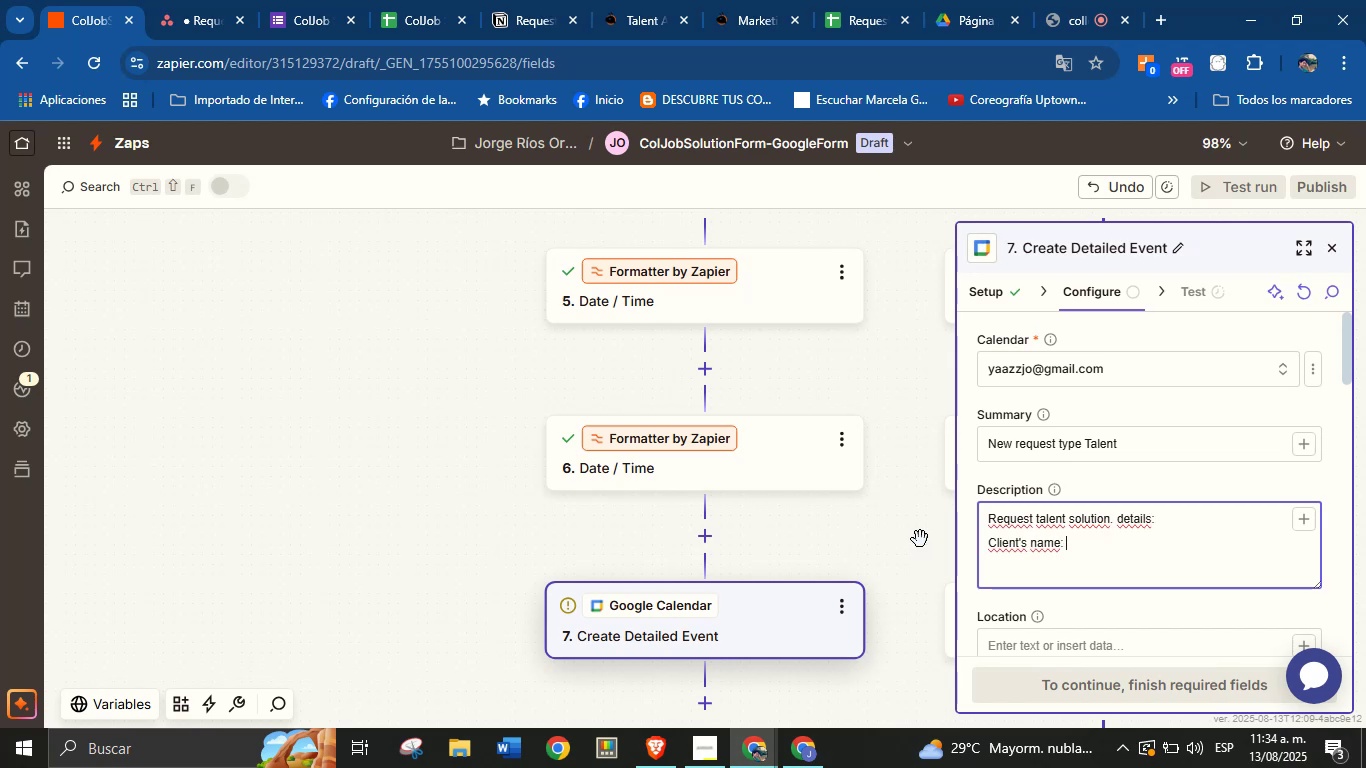 
left_click([1297, 520])
 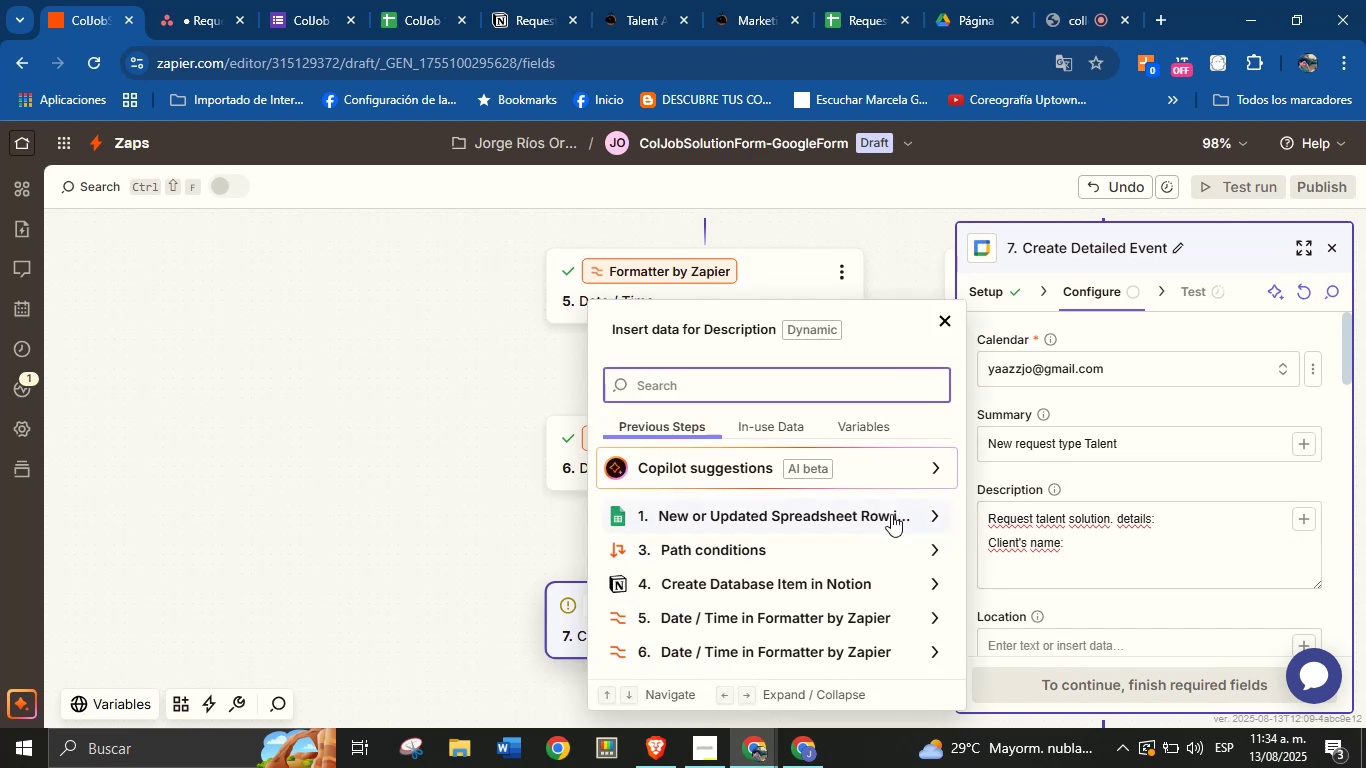 
left_click([905, 507])
 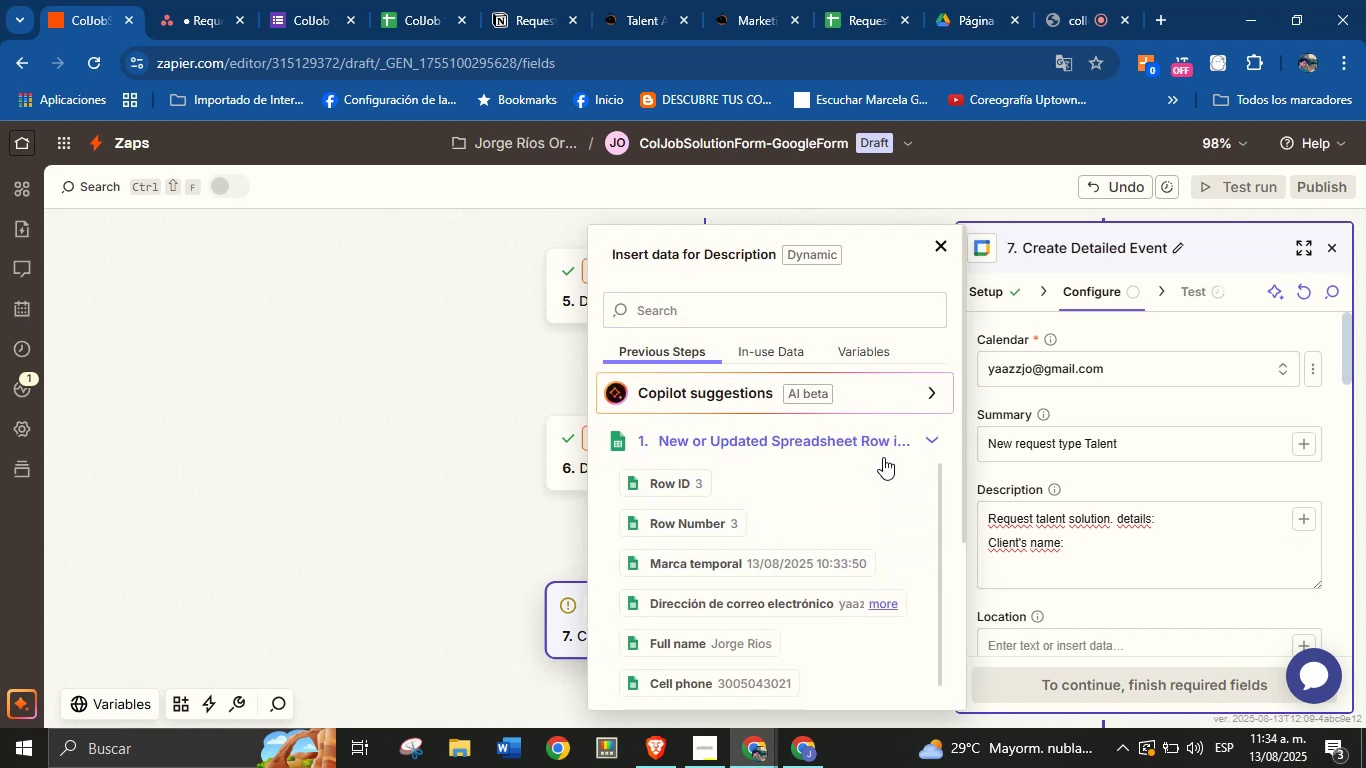 
left_click([918, 439])
 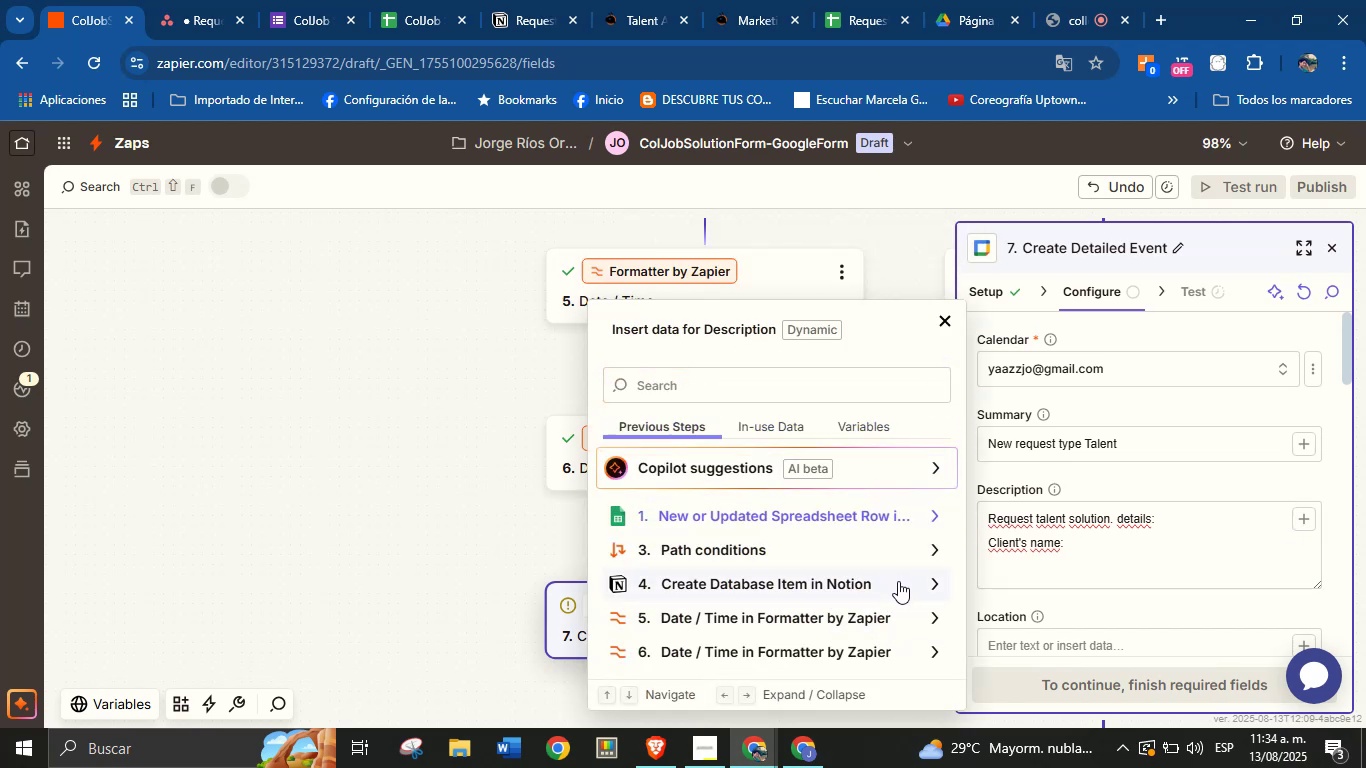 
scroll: coordinate [904, 583], scroll_direction: up, amount: 1.0
 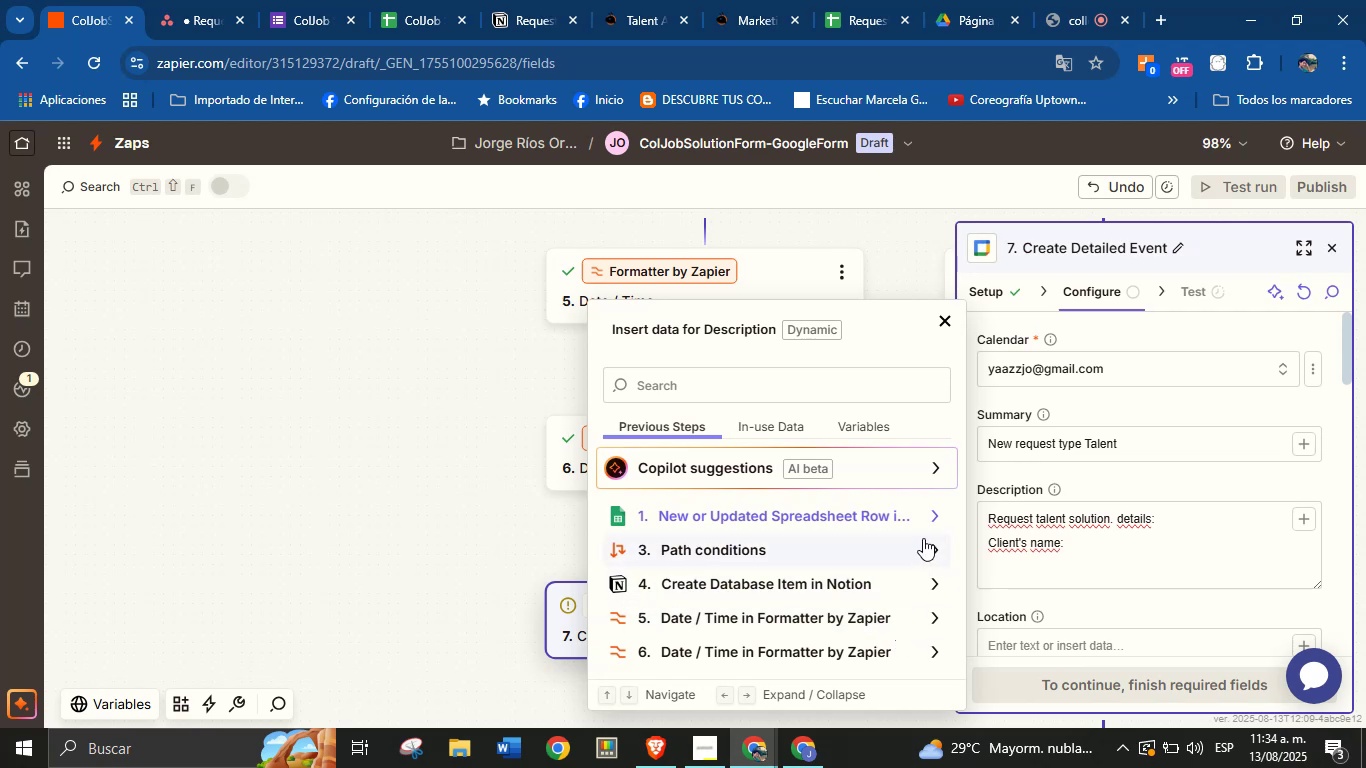 
wait(5.57)
 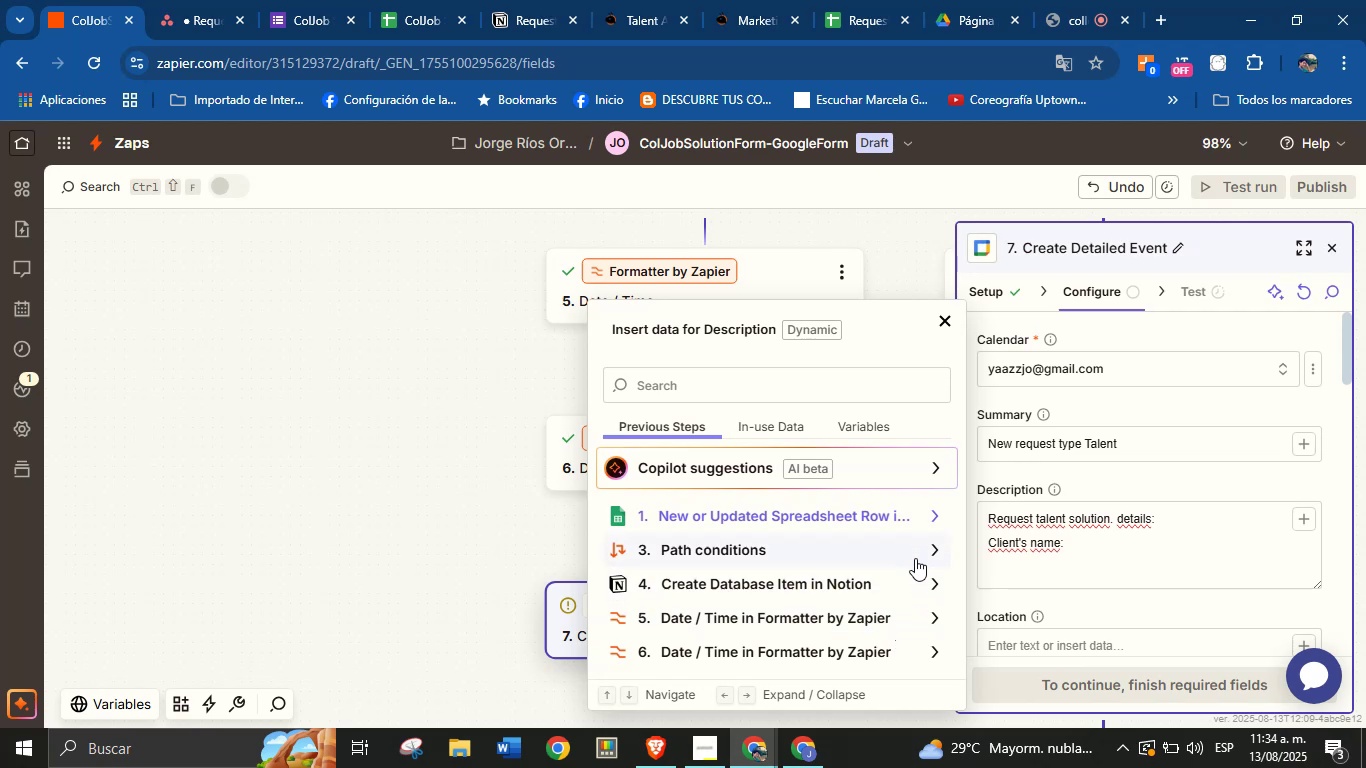 
left_click([930, 551])
 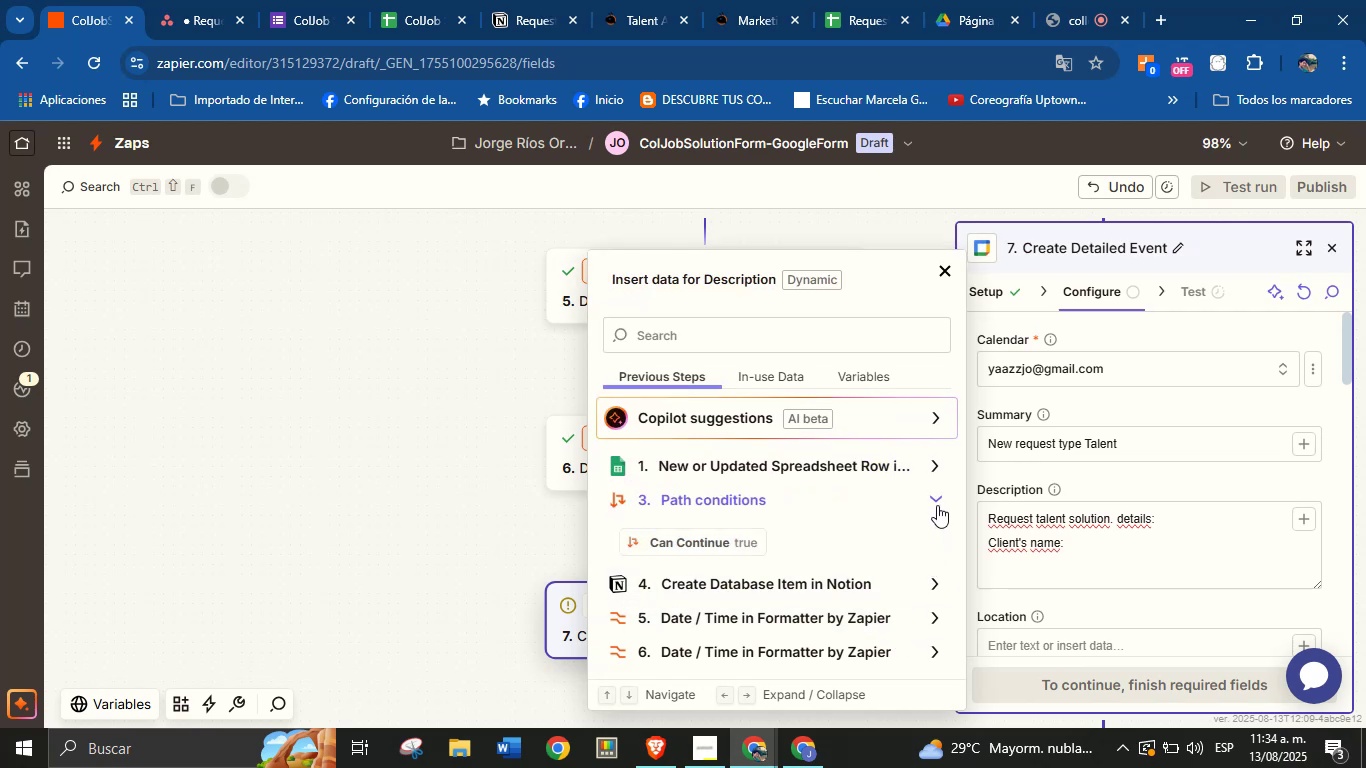 
left_click([937, 501])
 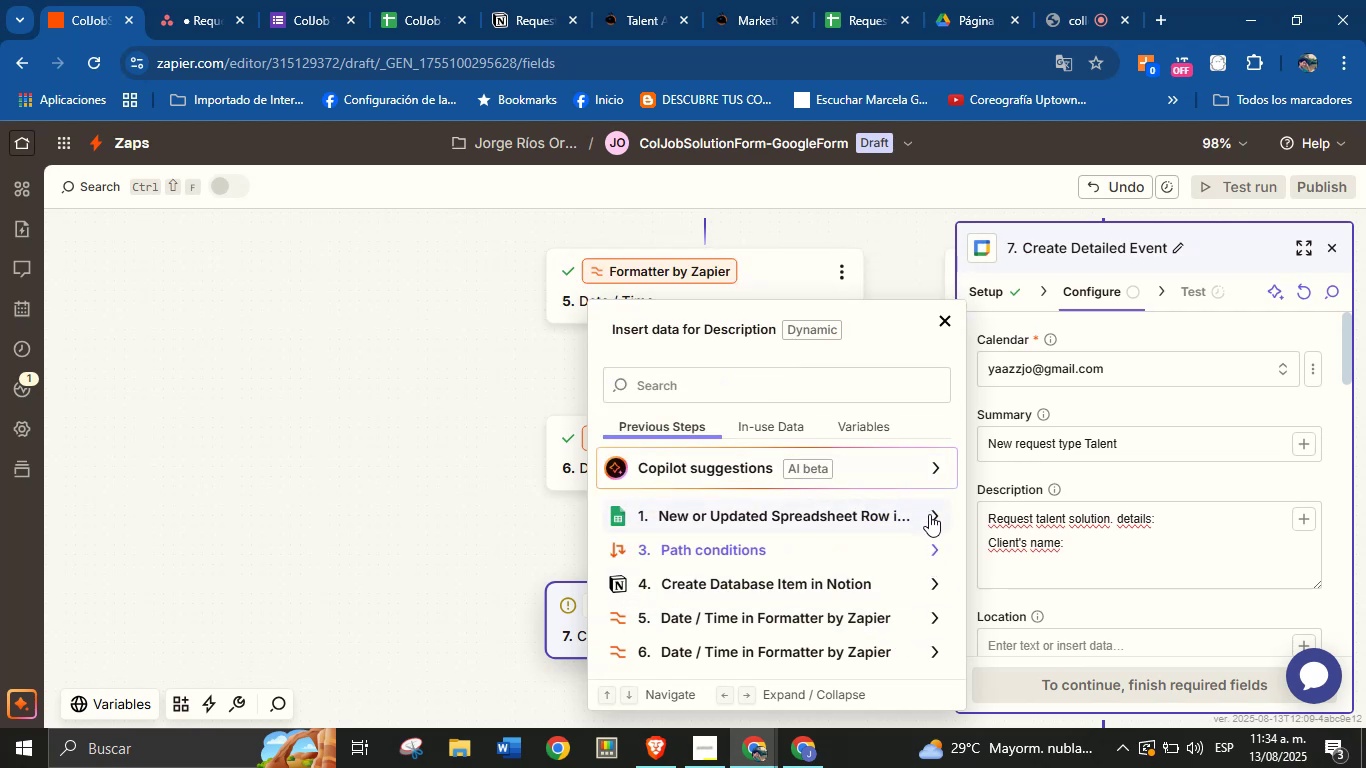 
left_click([929, 514])
 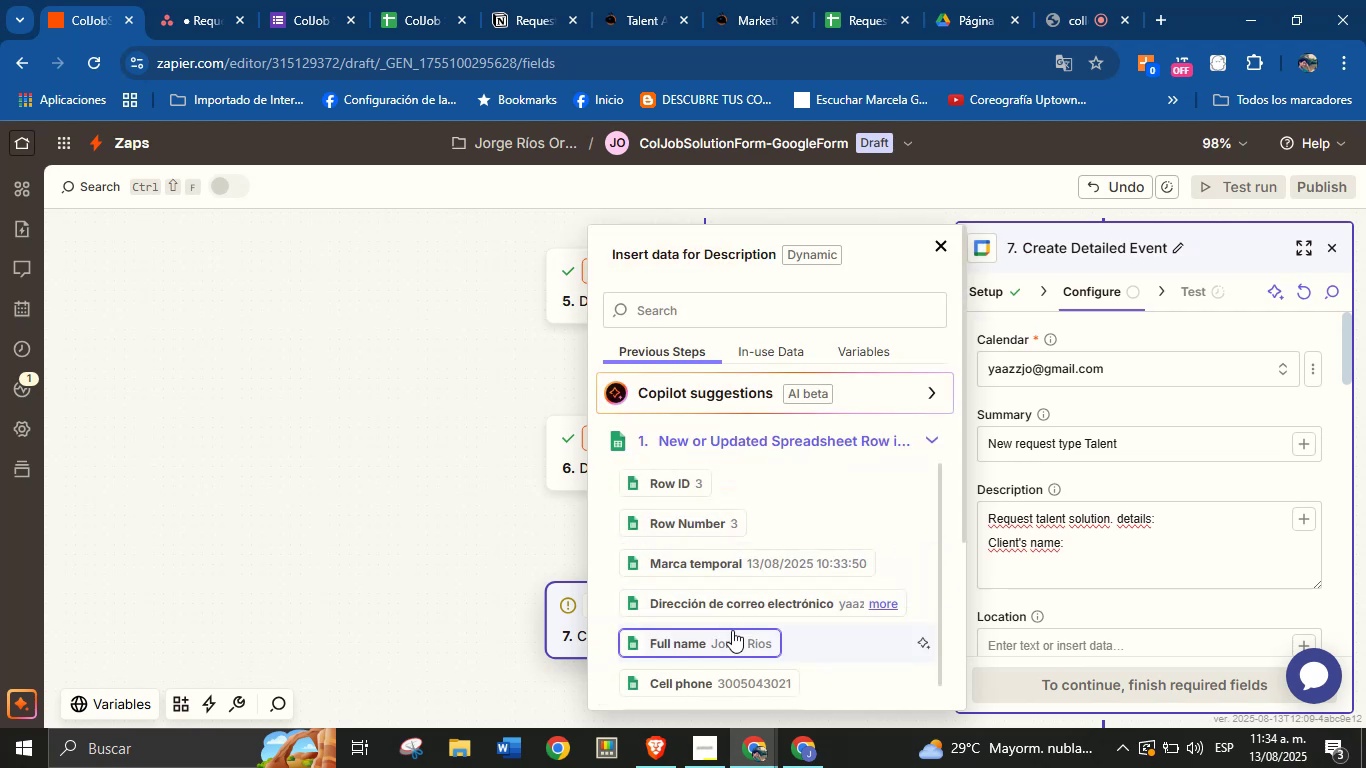 
left_click([732, 646])
 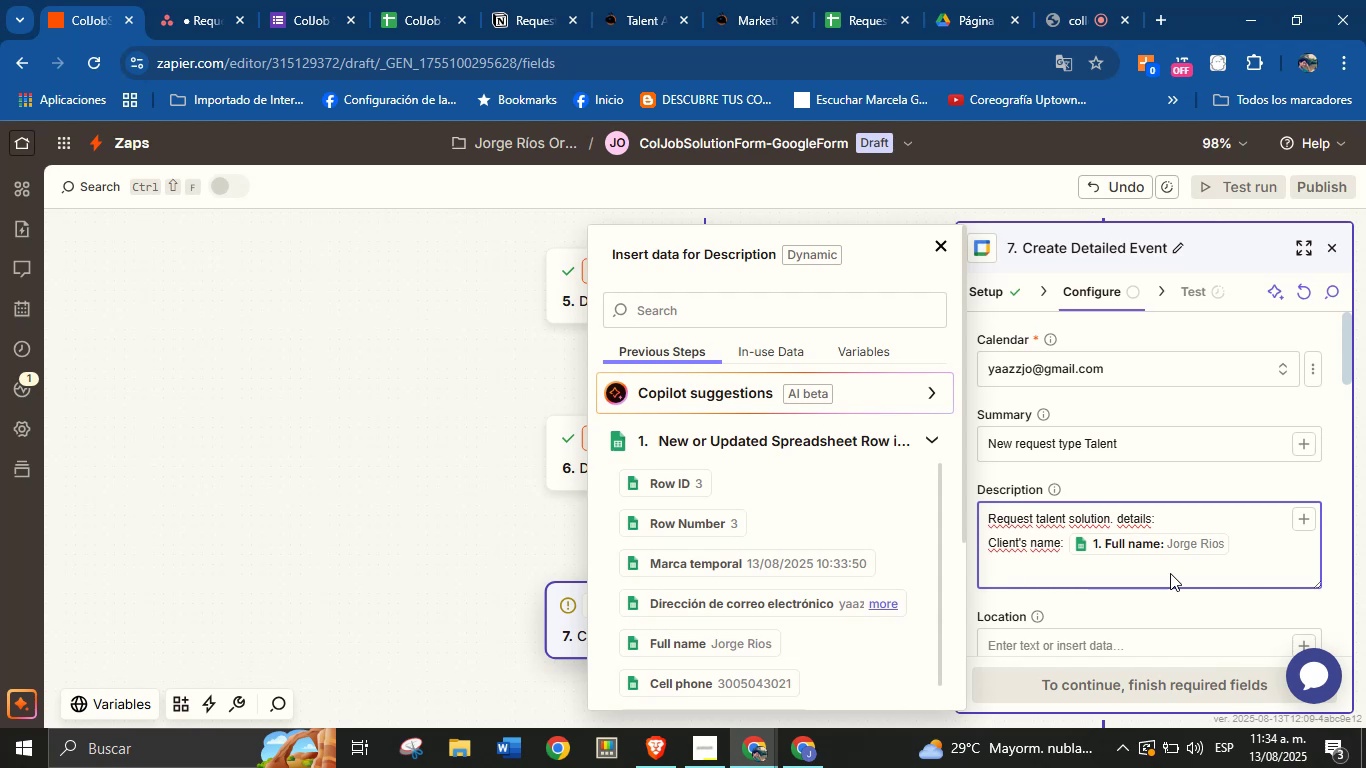 
key(Enter)
 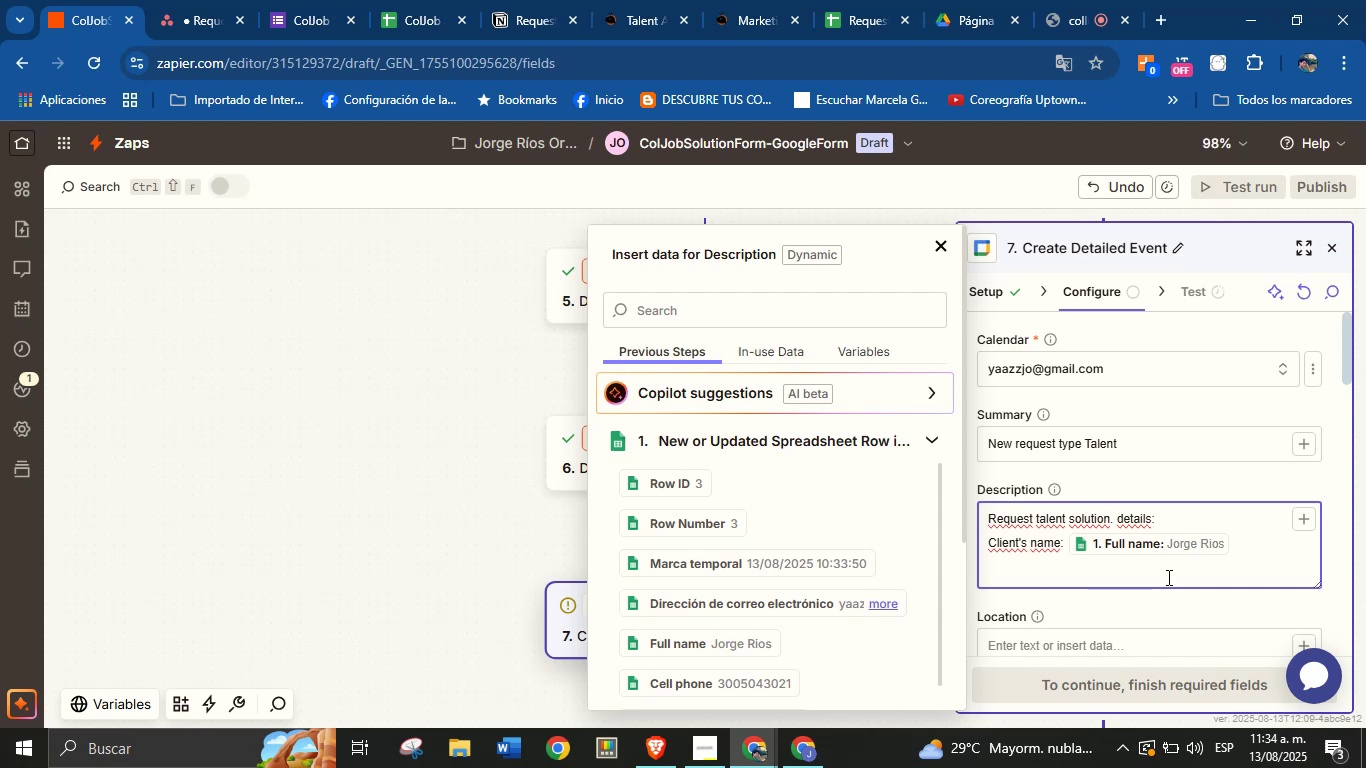 
type(Contact> )
 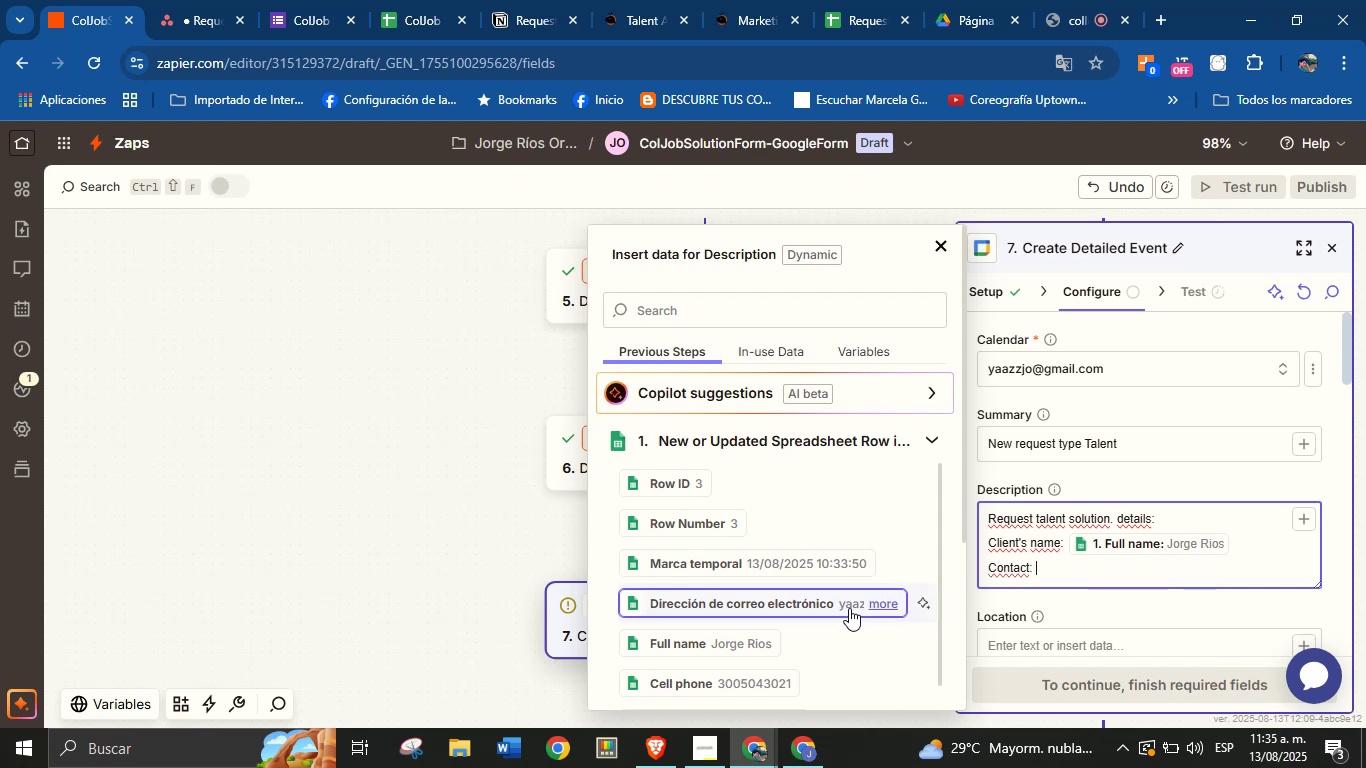 
left_click([836, 610])
 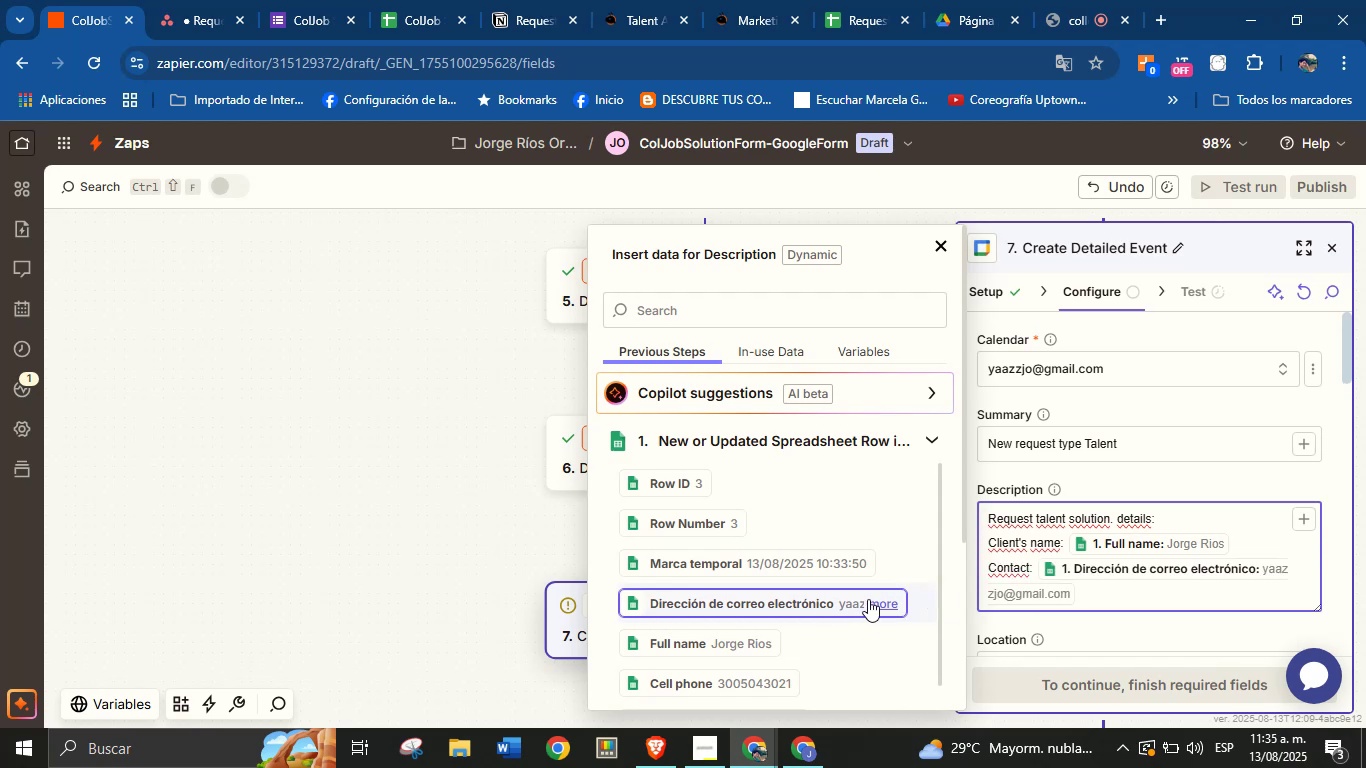 
key(Enter)
 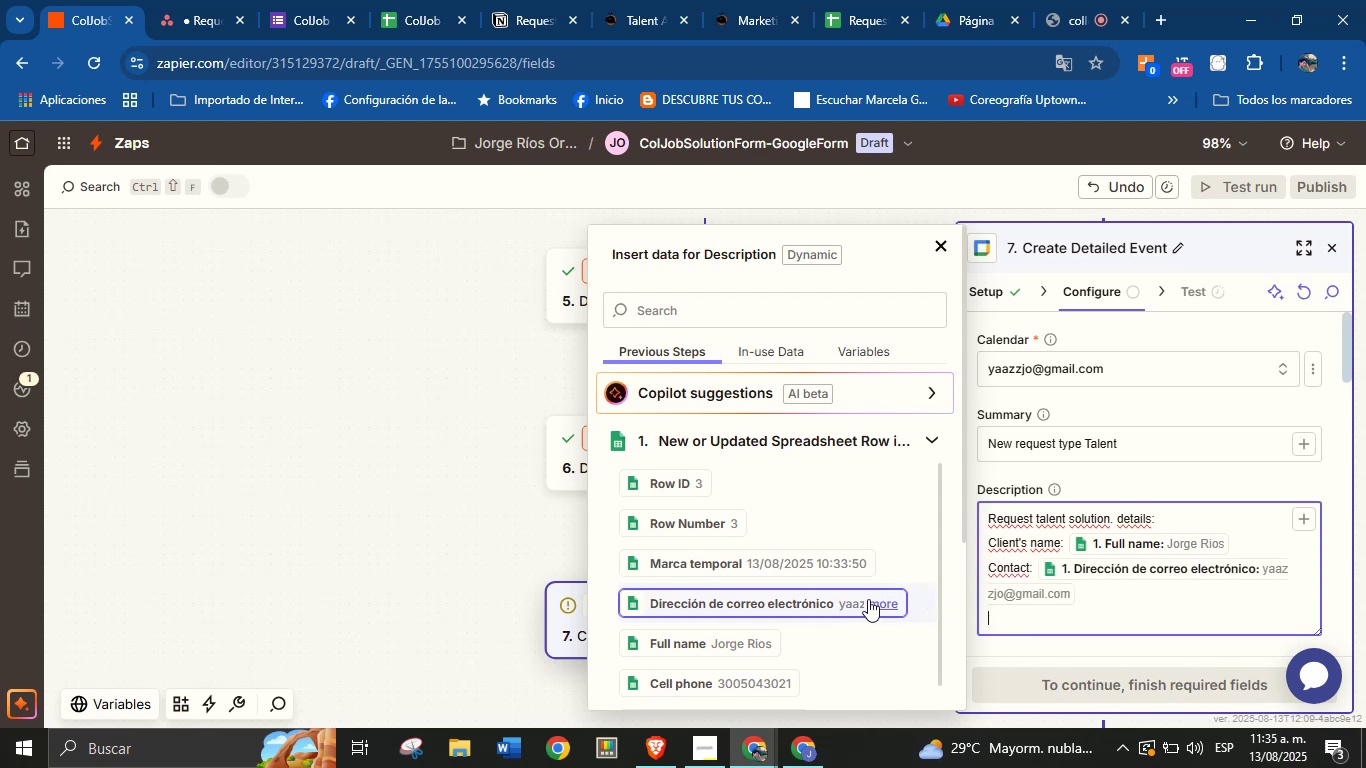 
type(Area> )
 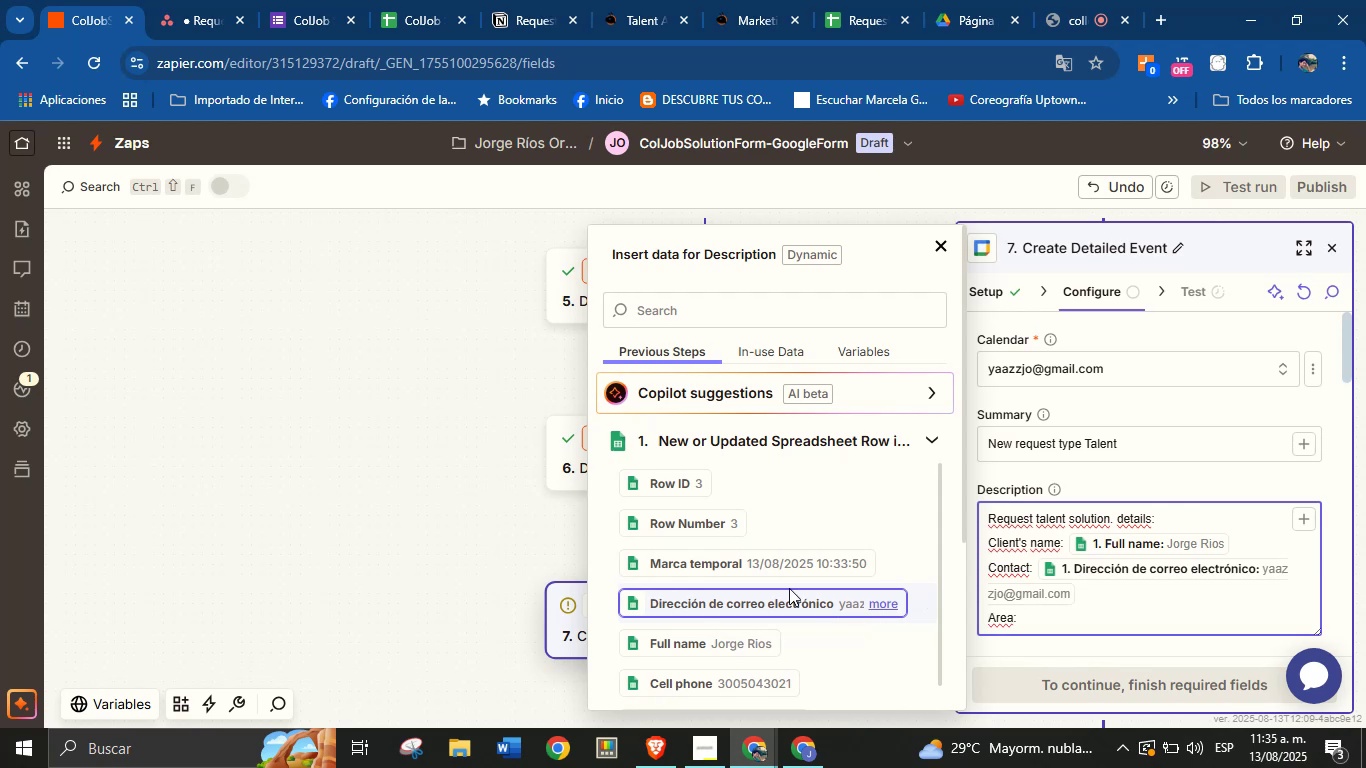 
scroll: coordinate [802, 550], scroll_direction: down, amount: 2.0
 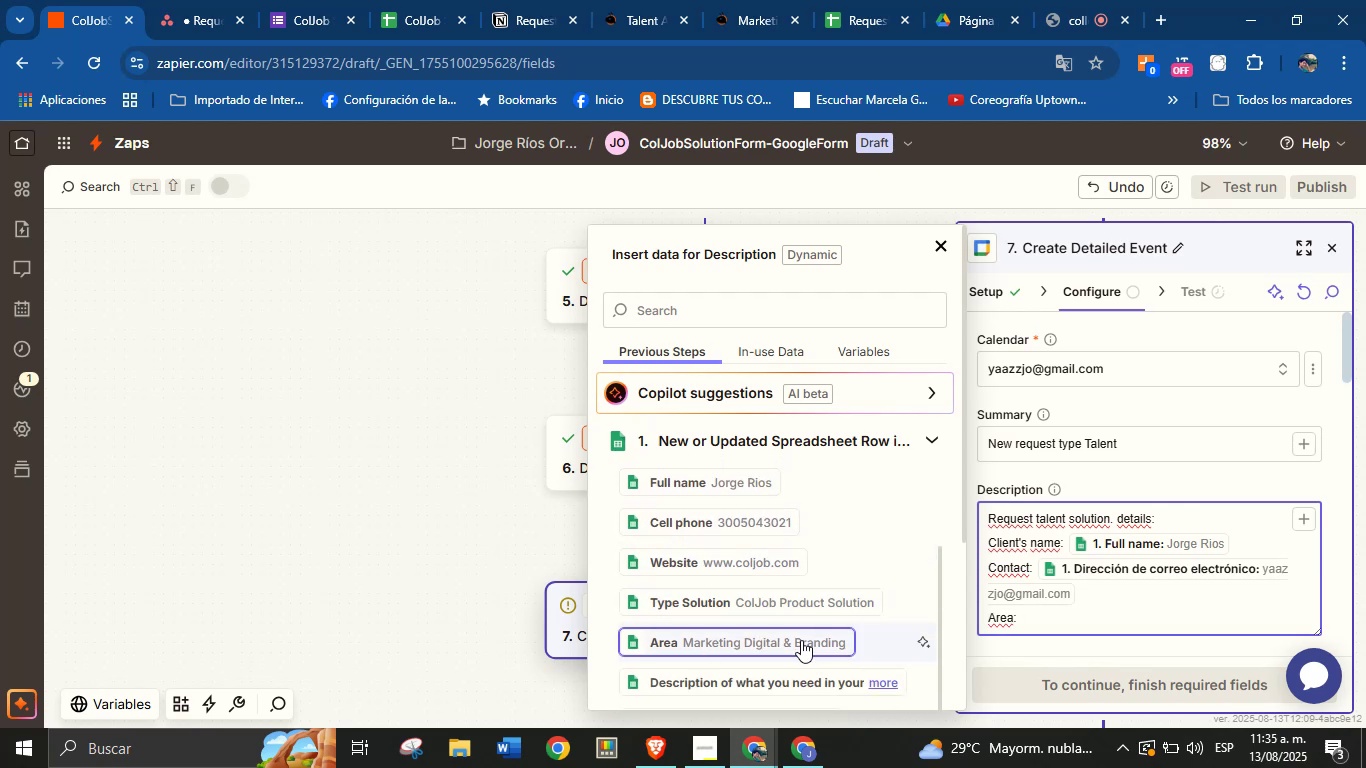 
left_click([801, 640])
 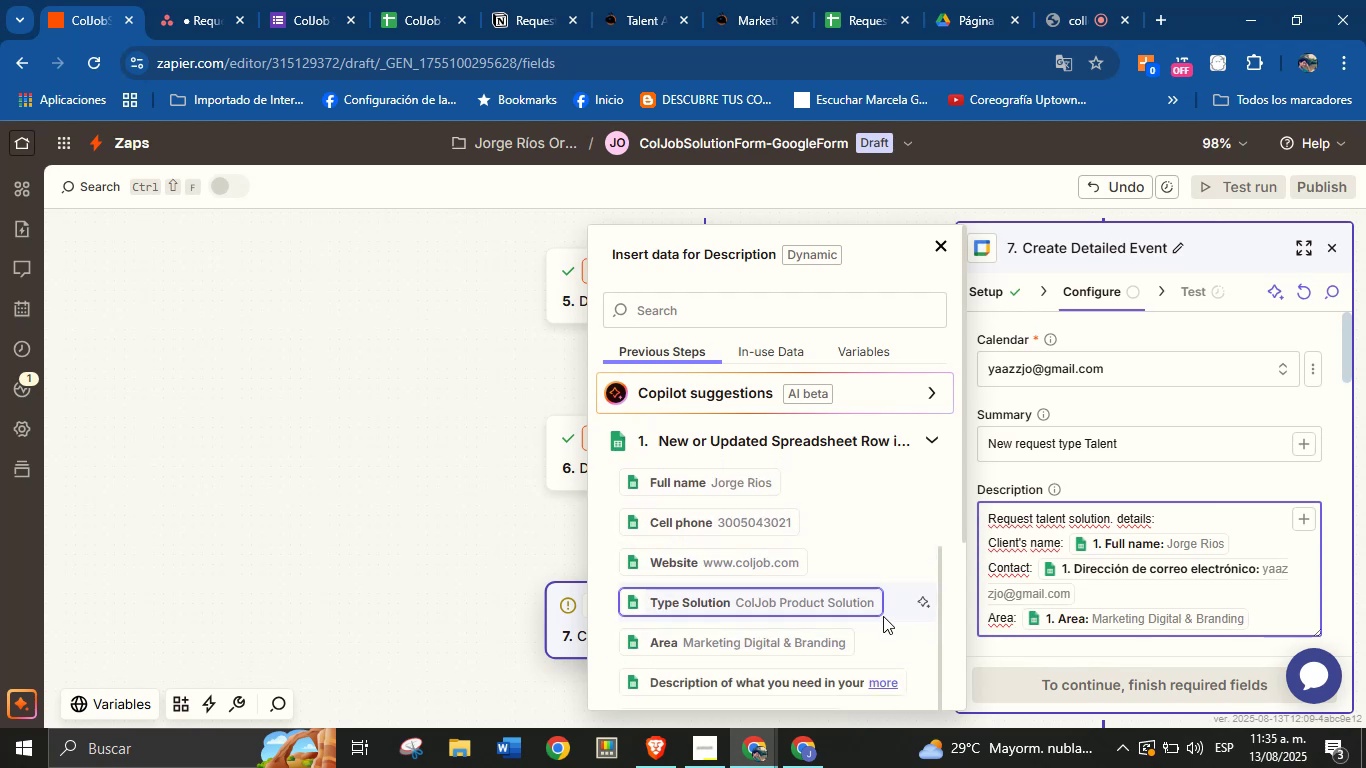 
key(Enter)
 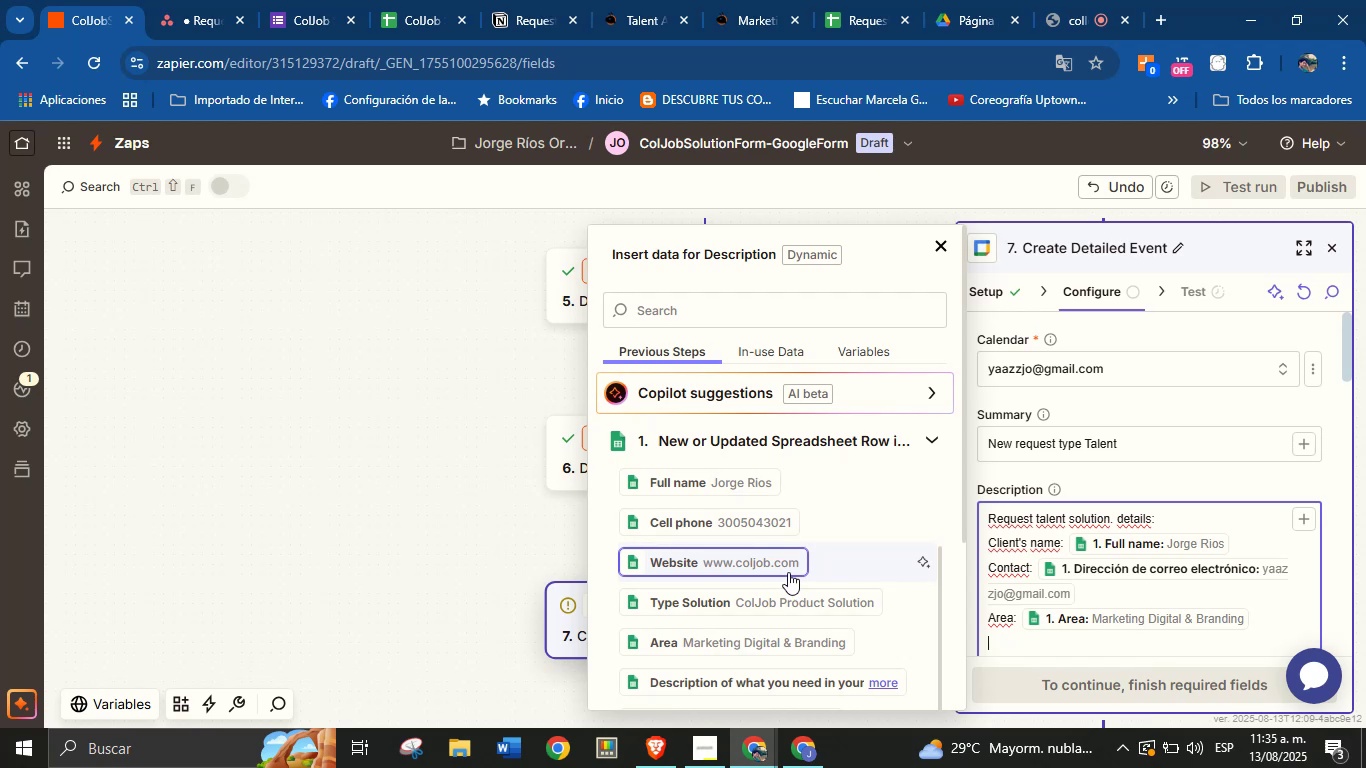 
wait(5.88)
 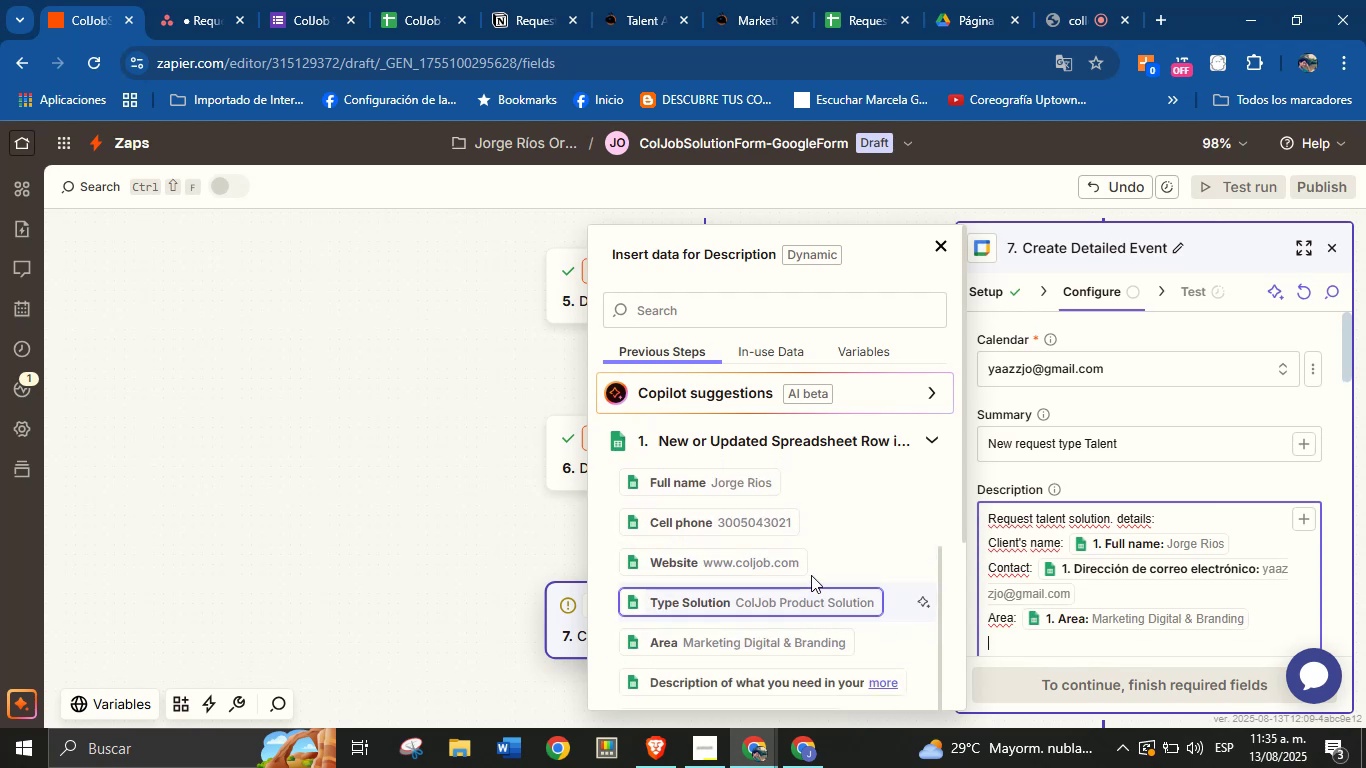 
type(Website> )
 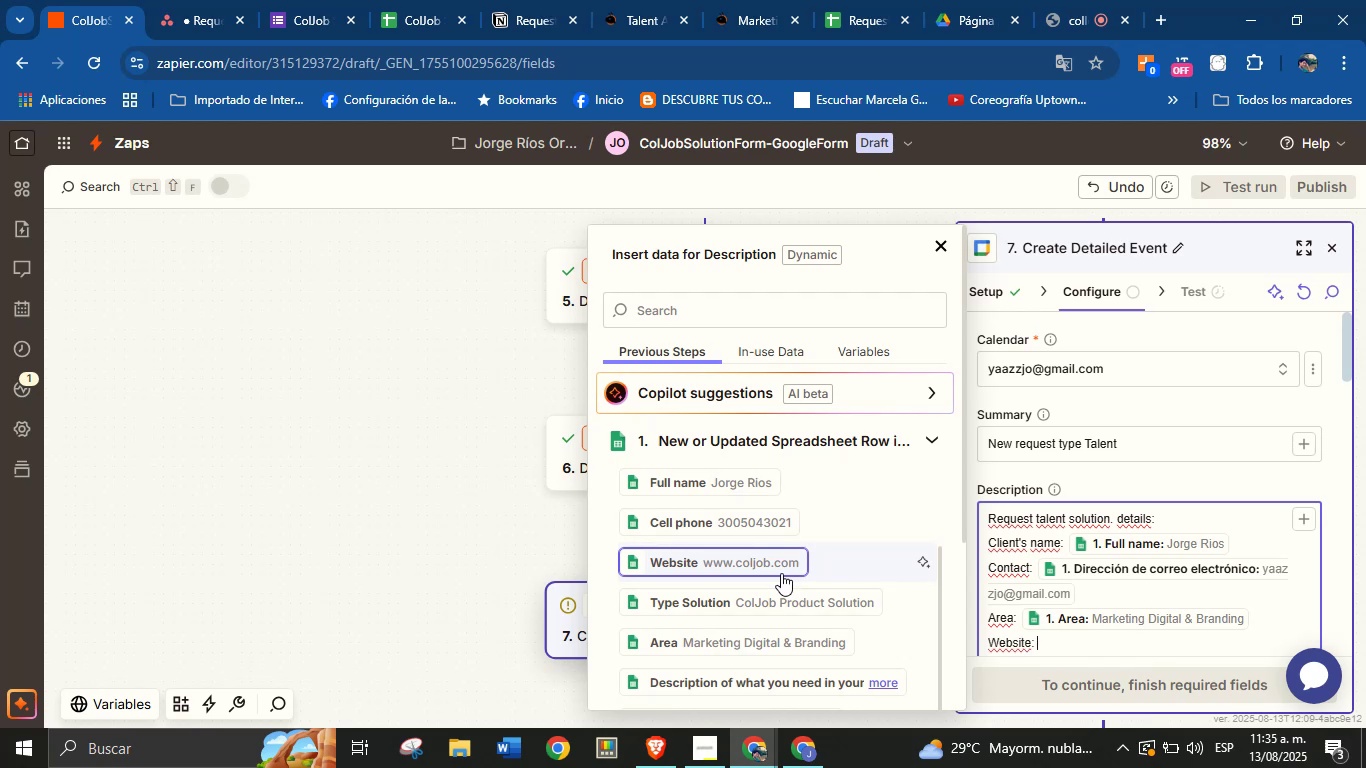 
left_click([781, 569])
 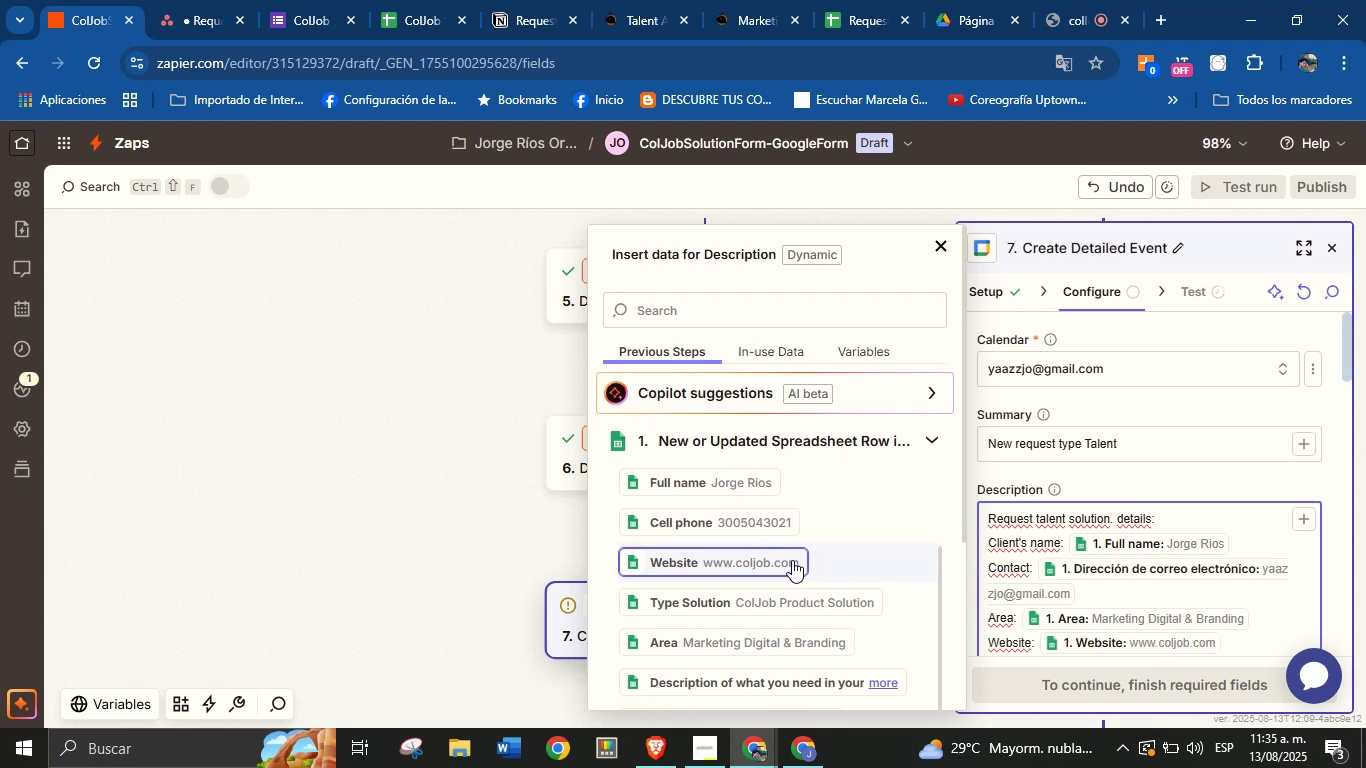 
key(Enter)
 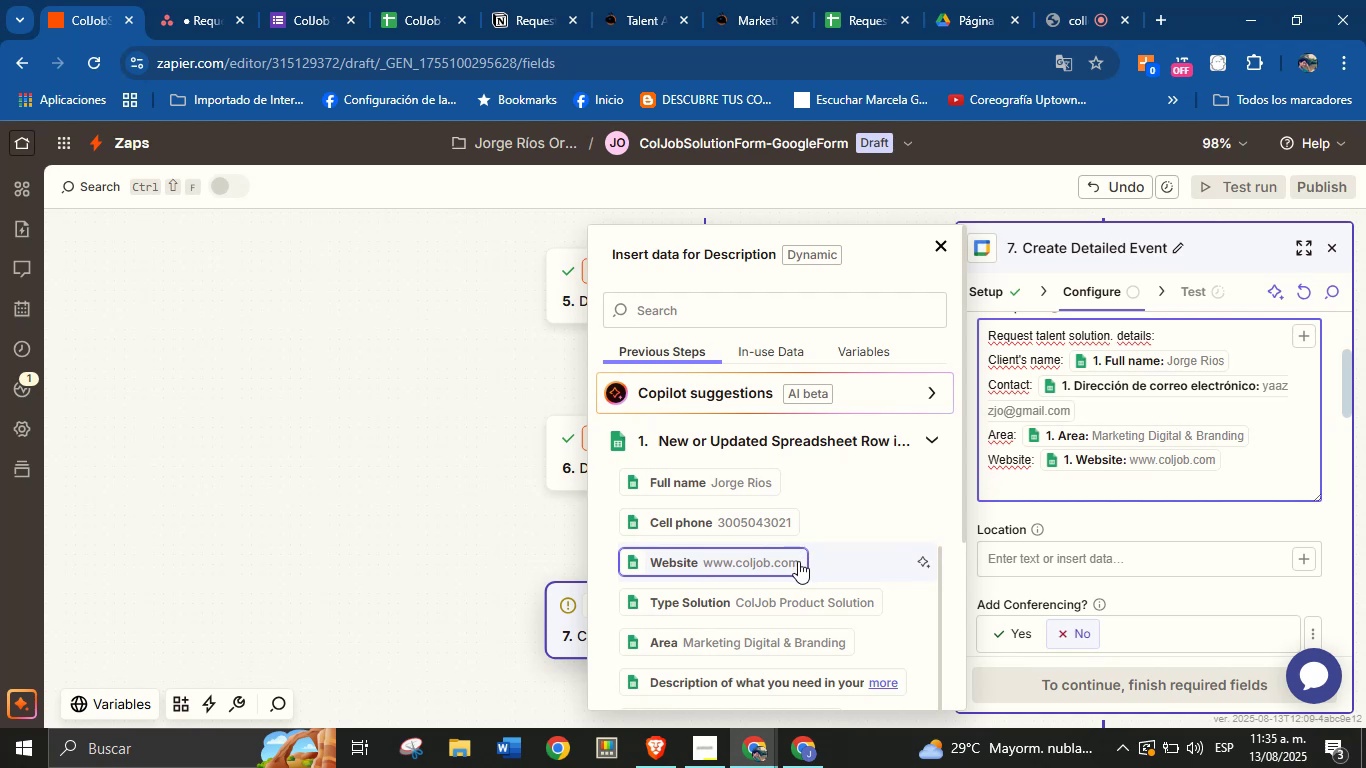 
wait(5.33)
 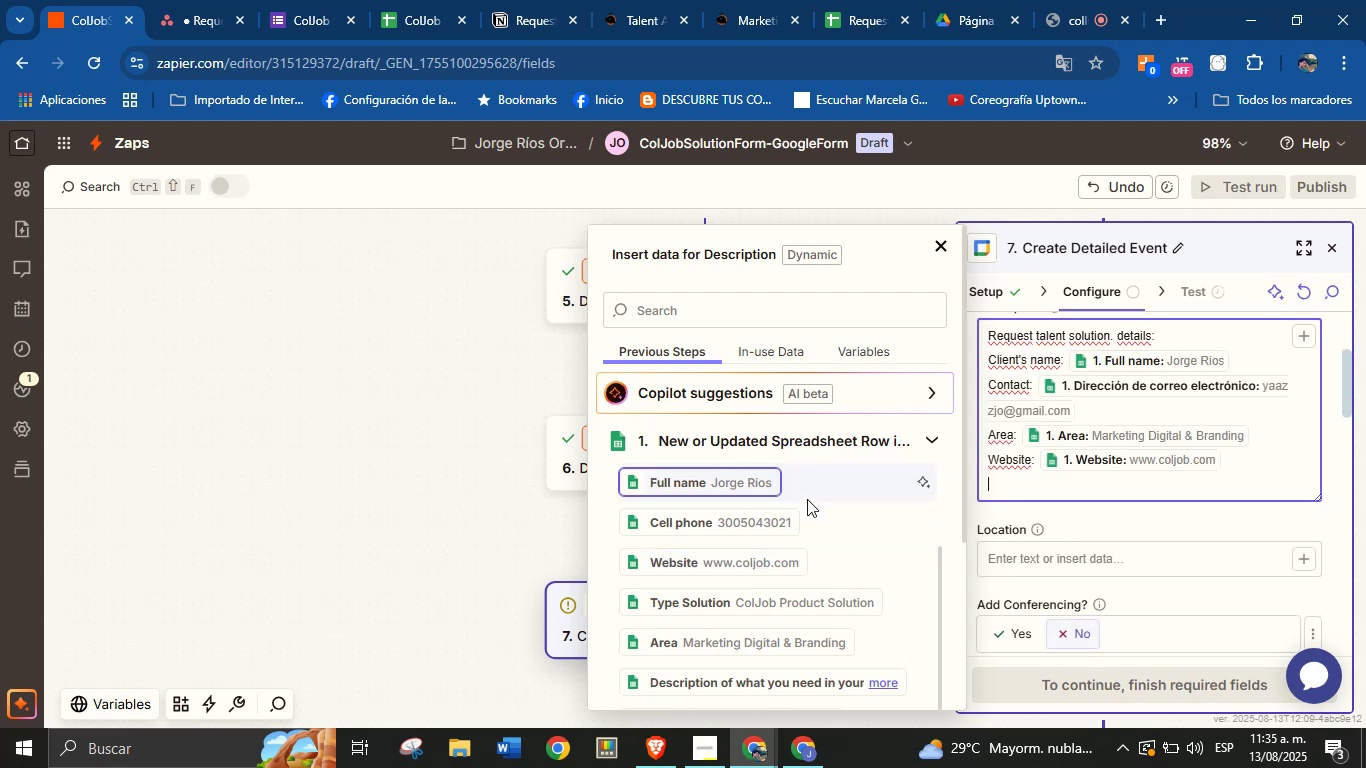 
type(Description> )
 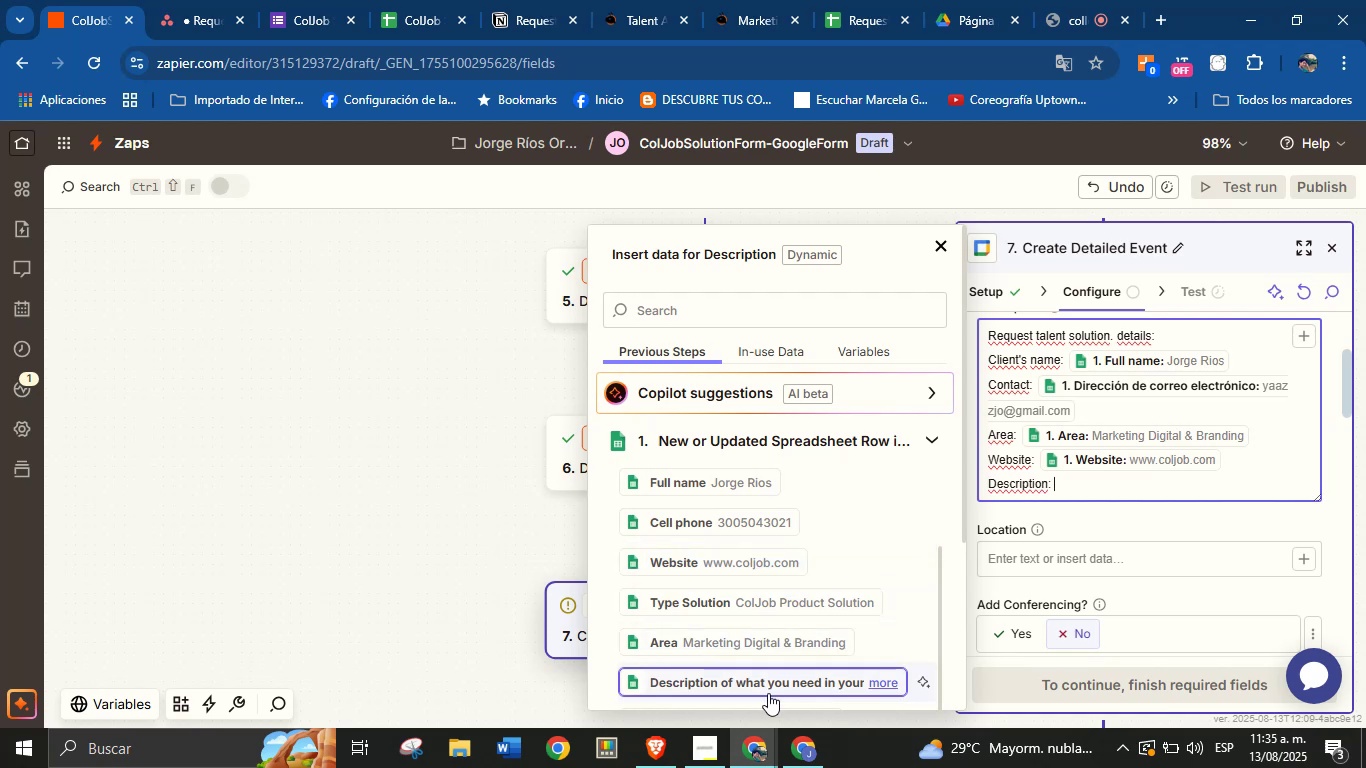 
left_click([777, 684])
 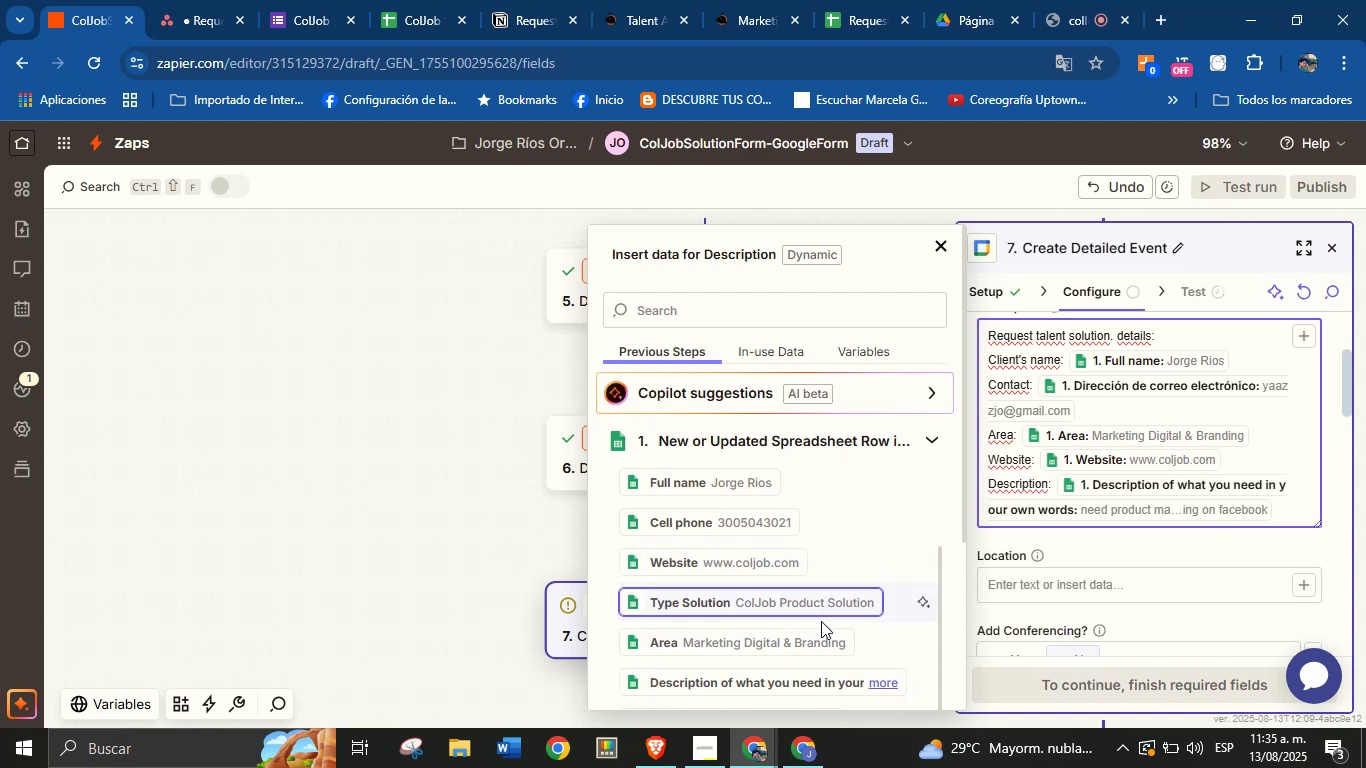 
key(Enter)
 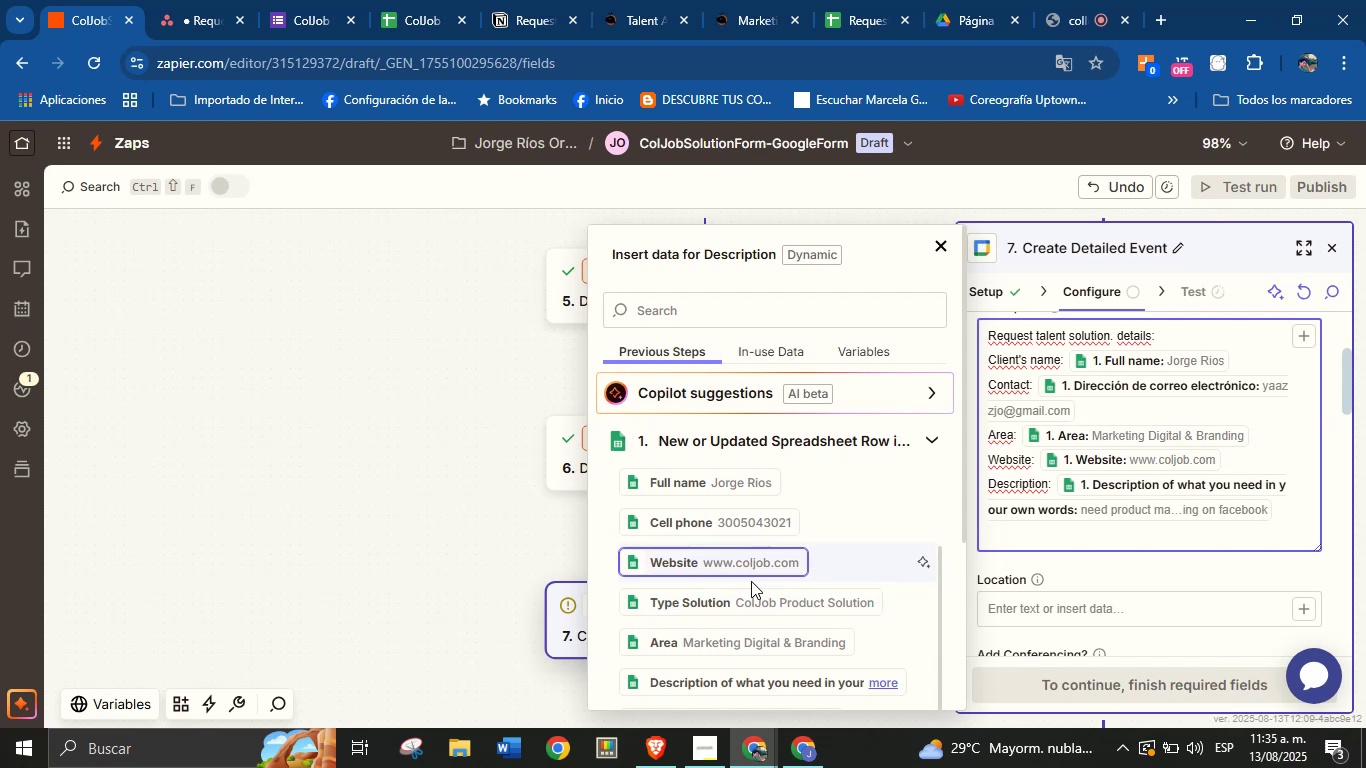 
wait(28.09)
 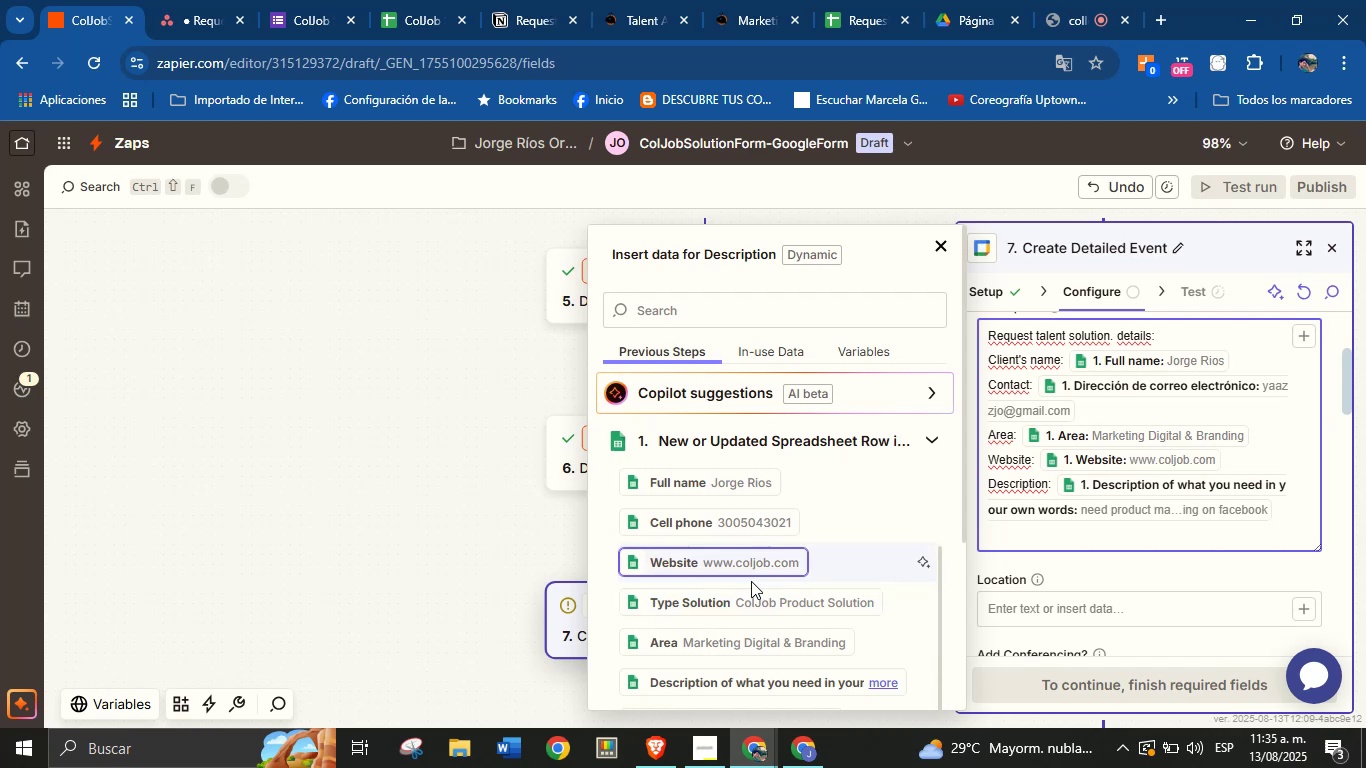 
scroll: coordinate [782, 610], scroll_direction: down, amount: 3.0
 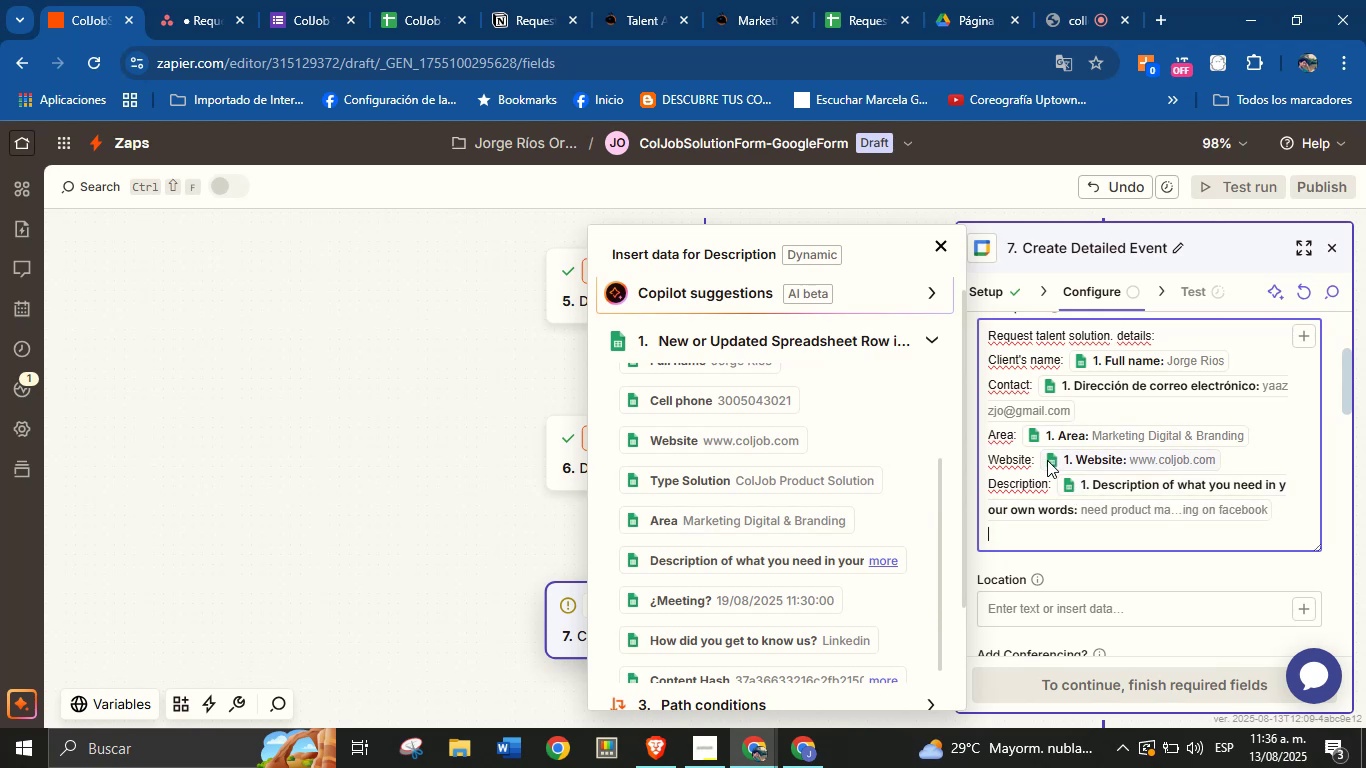 
wait(7.09)
 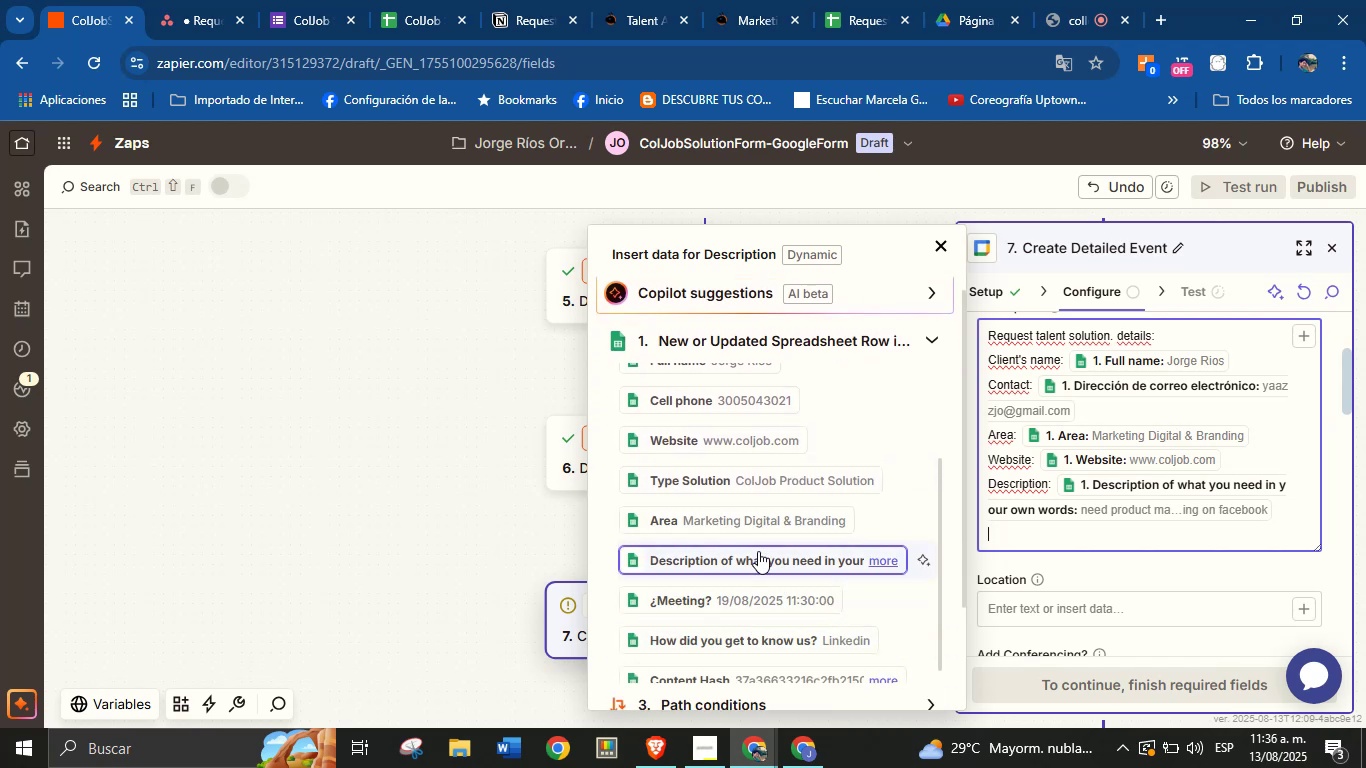 
scroll: coordinate [814, 530], scroll_direction: down, amount: 1.0
 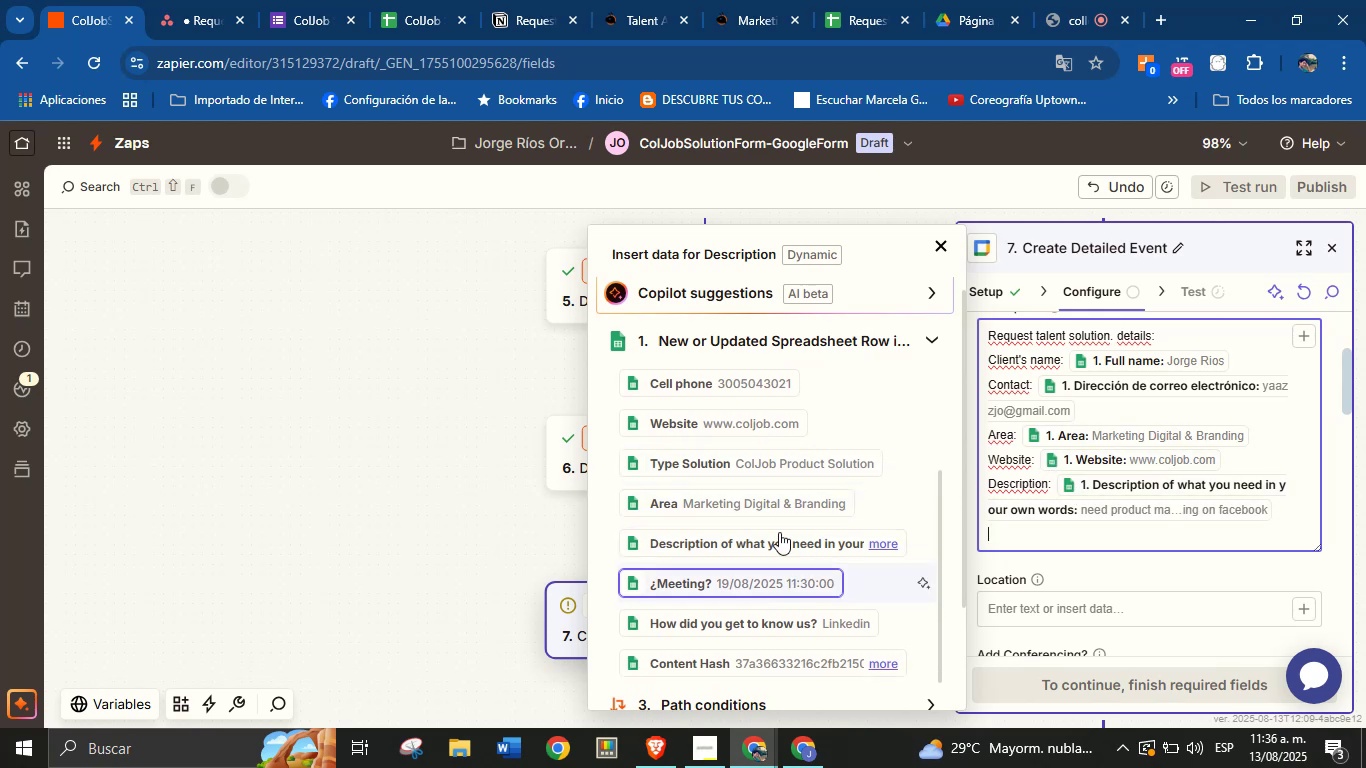 
scroll: coordinate [800, 469], scroll_direction: up, amount: 2.0
 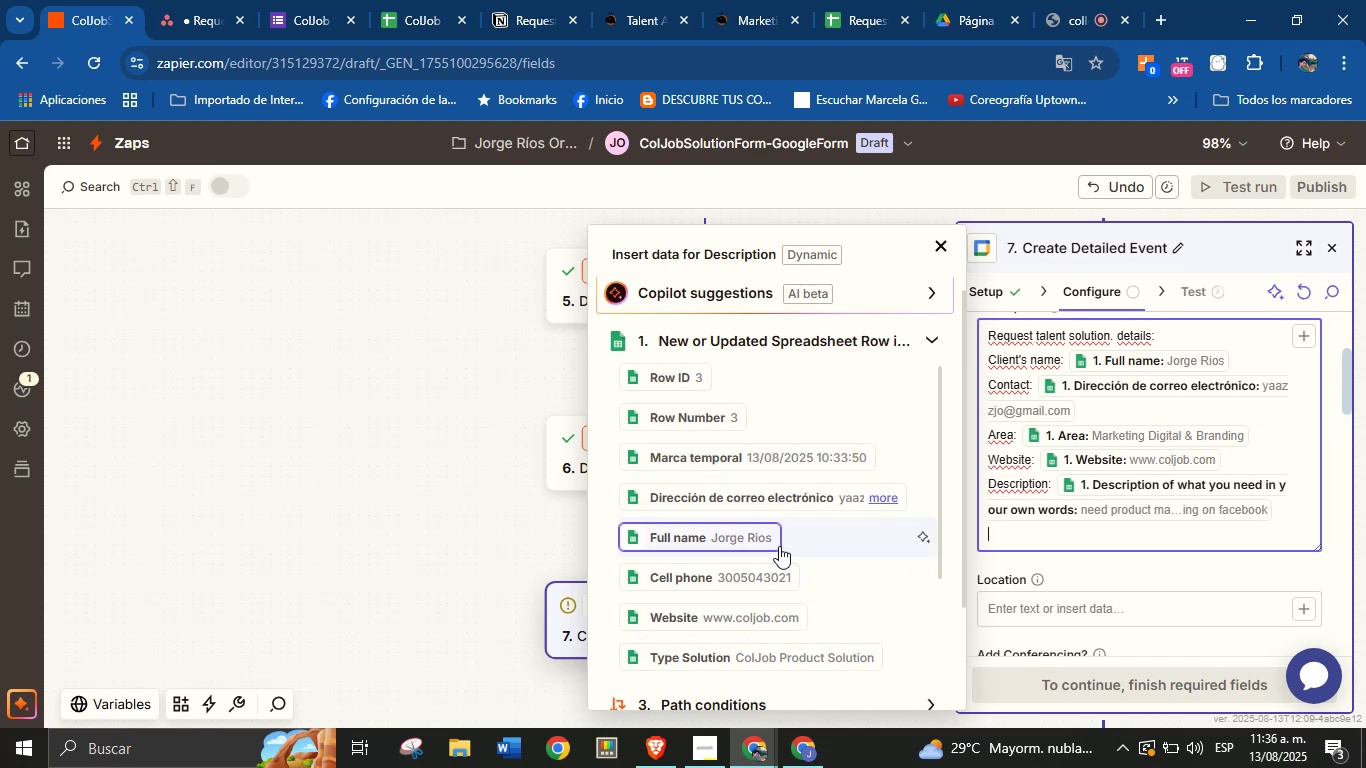 
wait(10.6)
 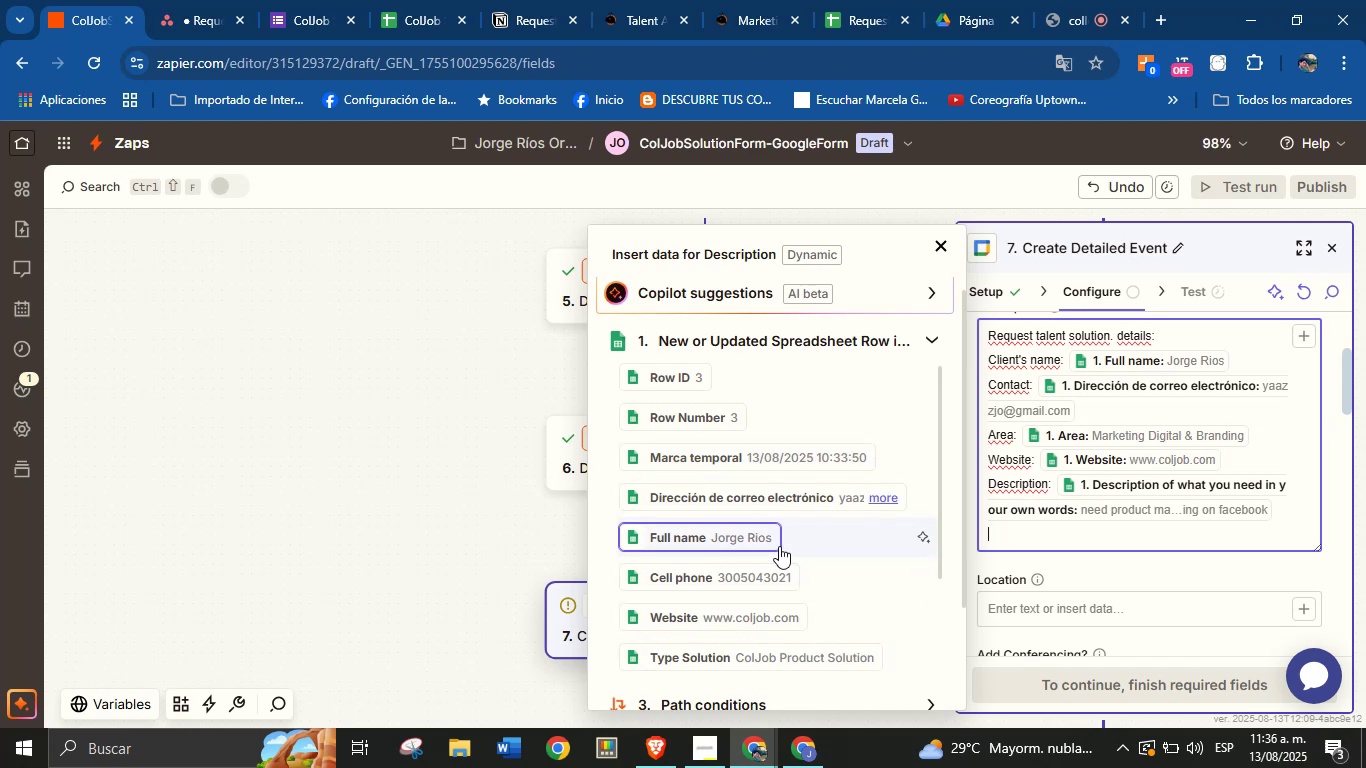 
scroll: coordinate [763, 499], scroll_direction: down, amount: 6.0
 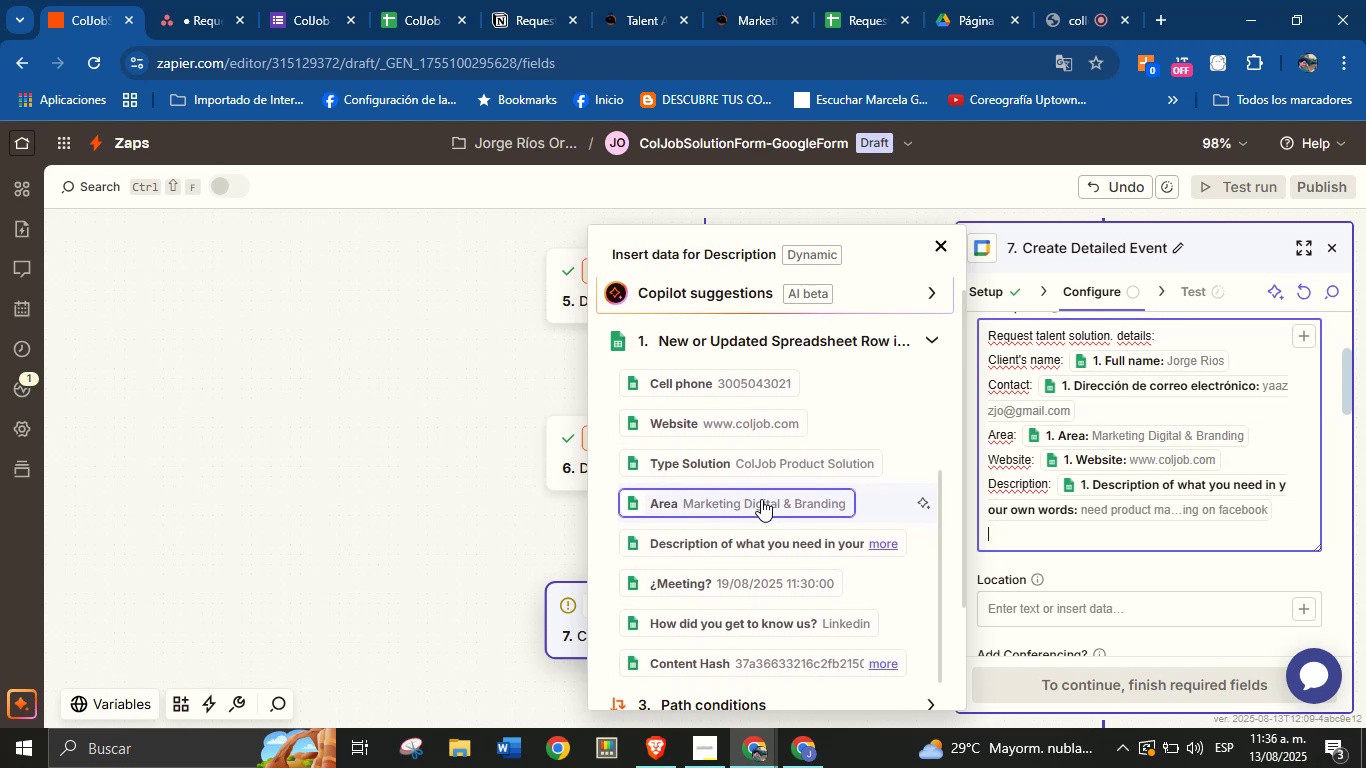 
wait(7.46)
 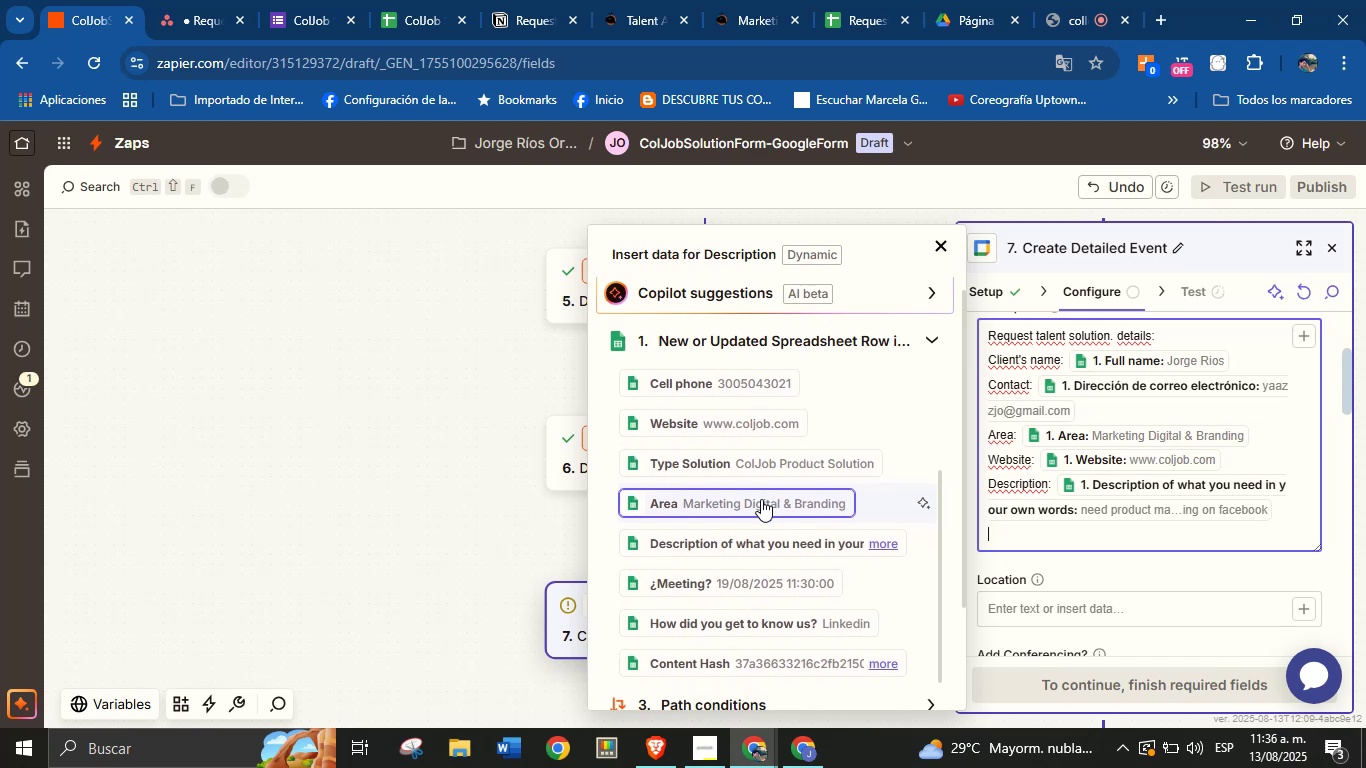 
scroll: coordinate [754, 470], scroll_direction: down, amount: 1.0
 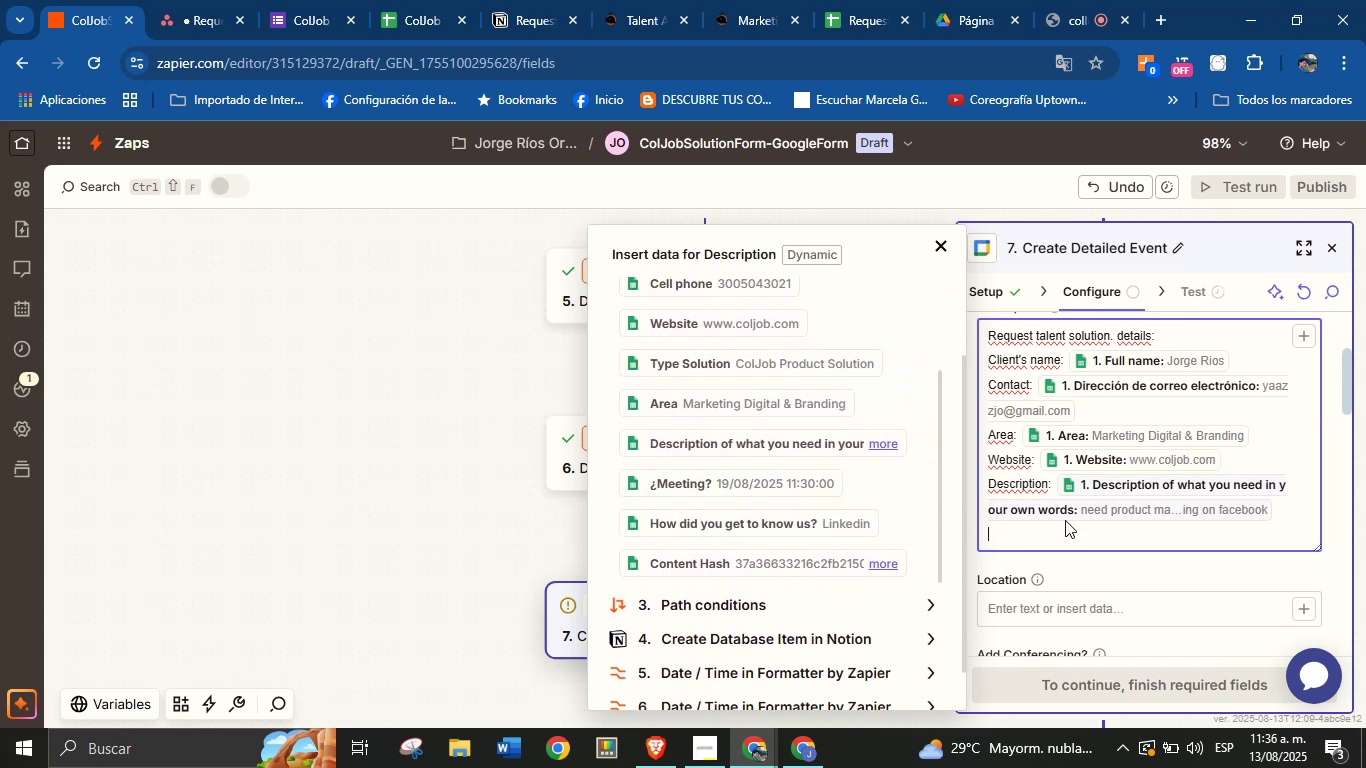 
scroll: coordinate [1119, 397], scroll_direction: up, amount: 1.0
 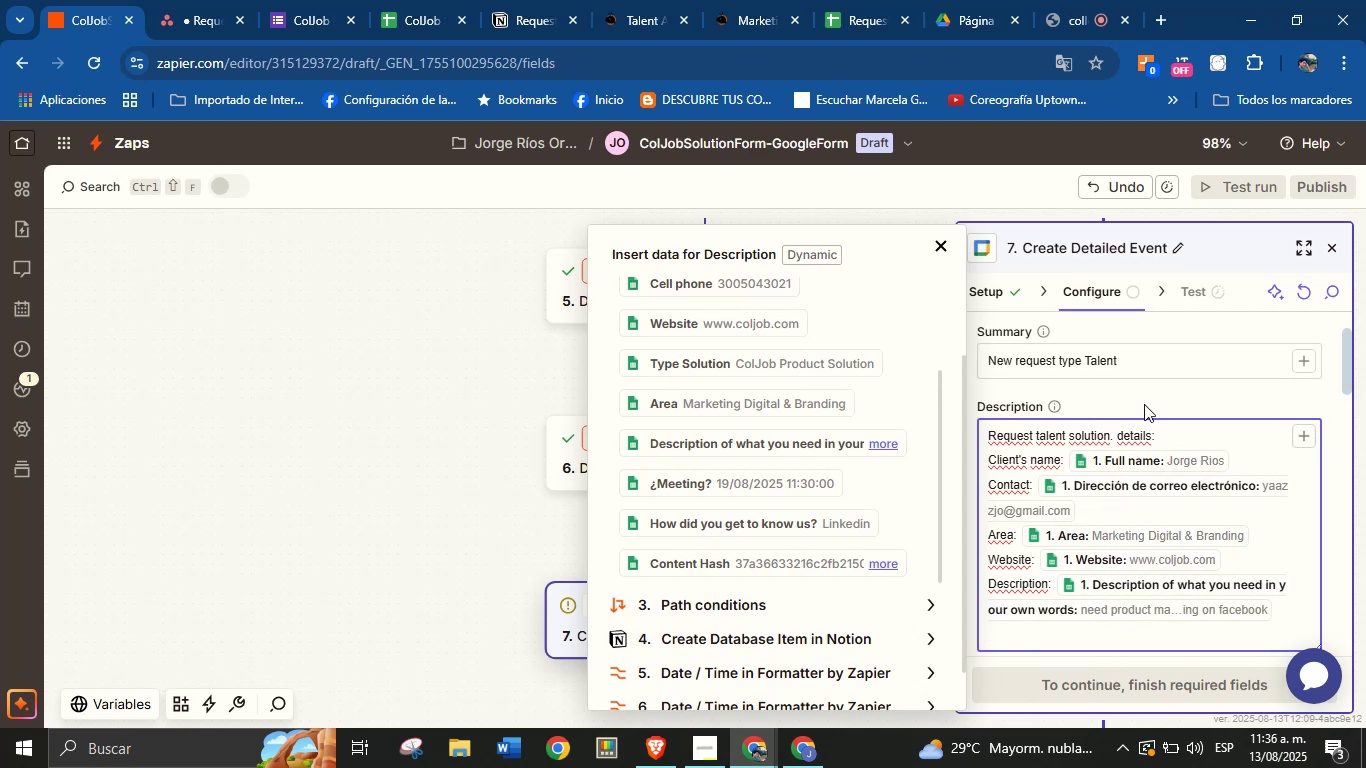 
left_click([1144, 404])
 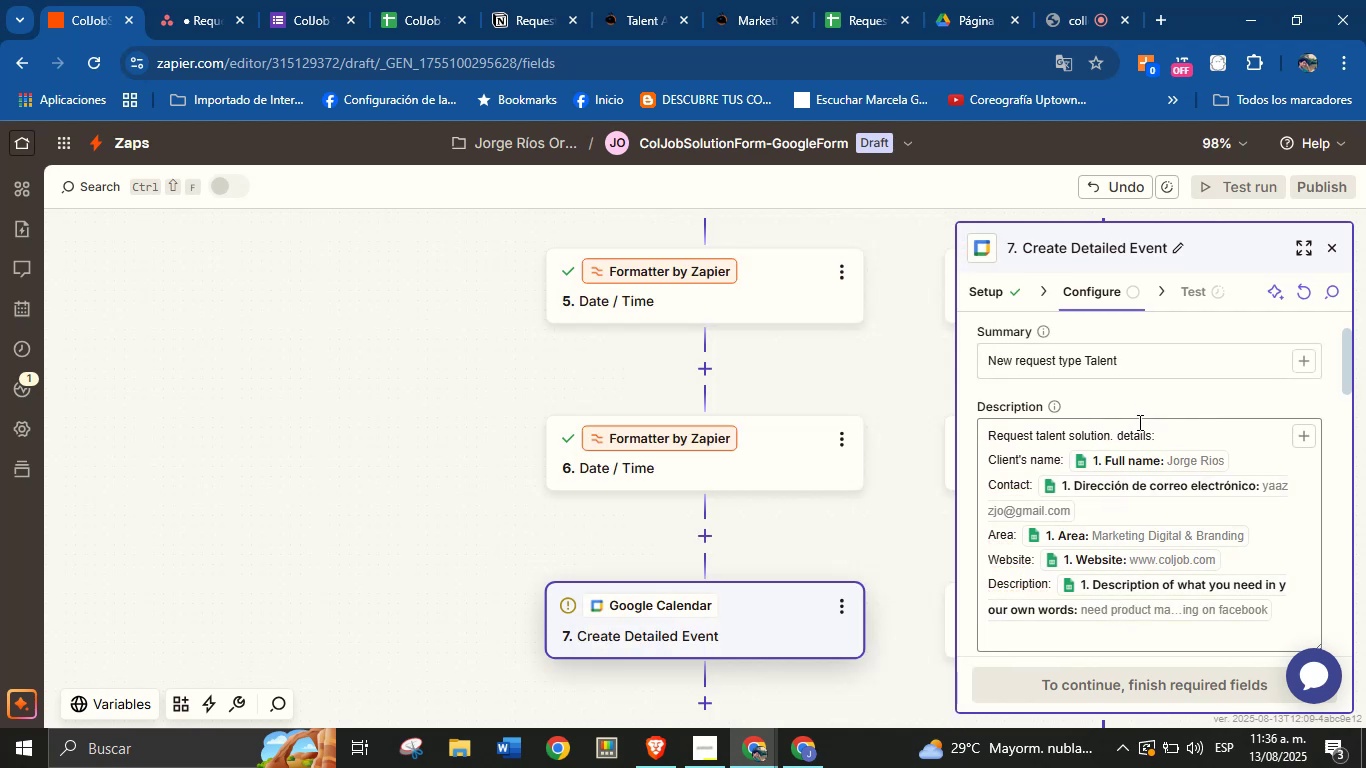 
scroll: coordinate [1081, 568], scroll_direction: down, amount: 3.0
 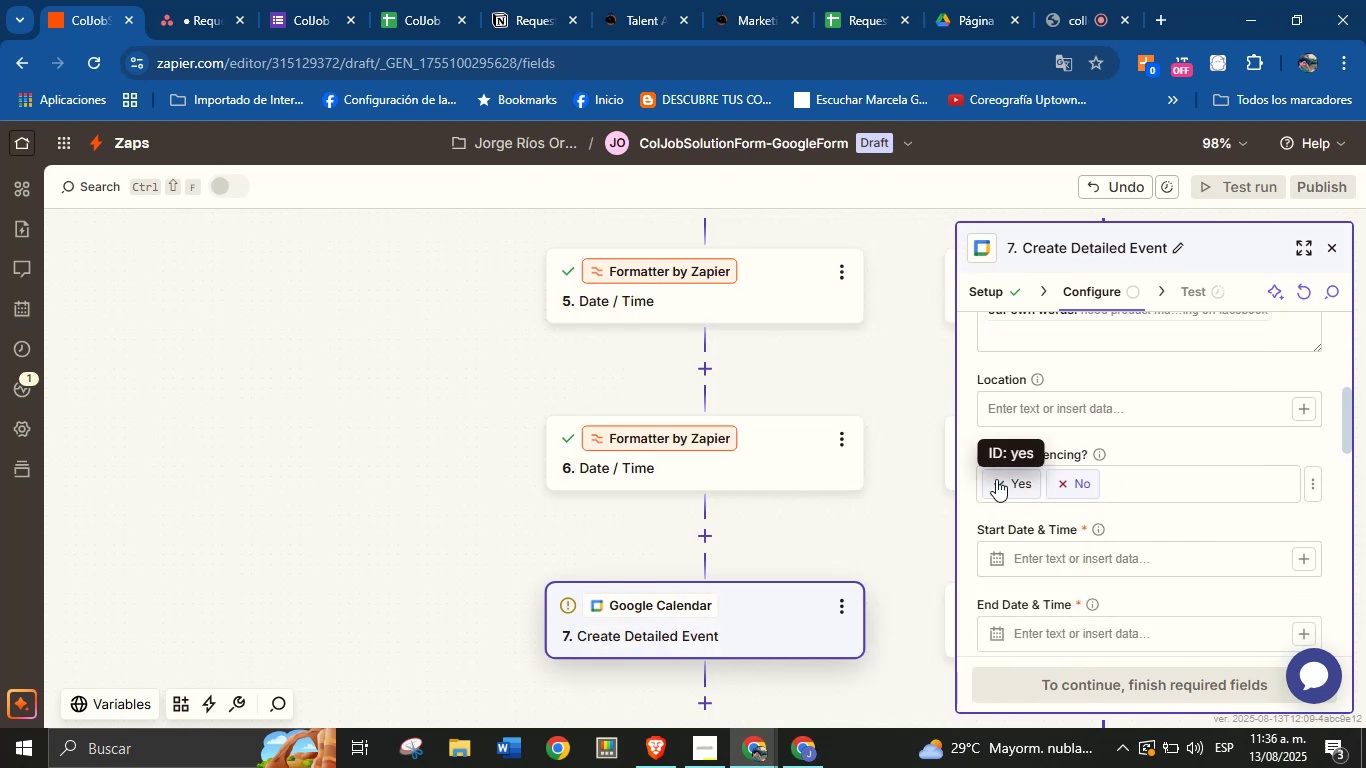 
left_click([996, 479])
 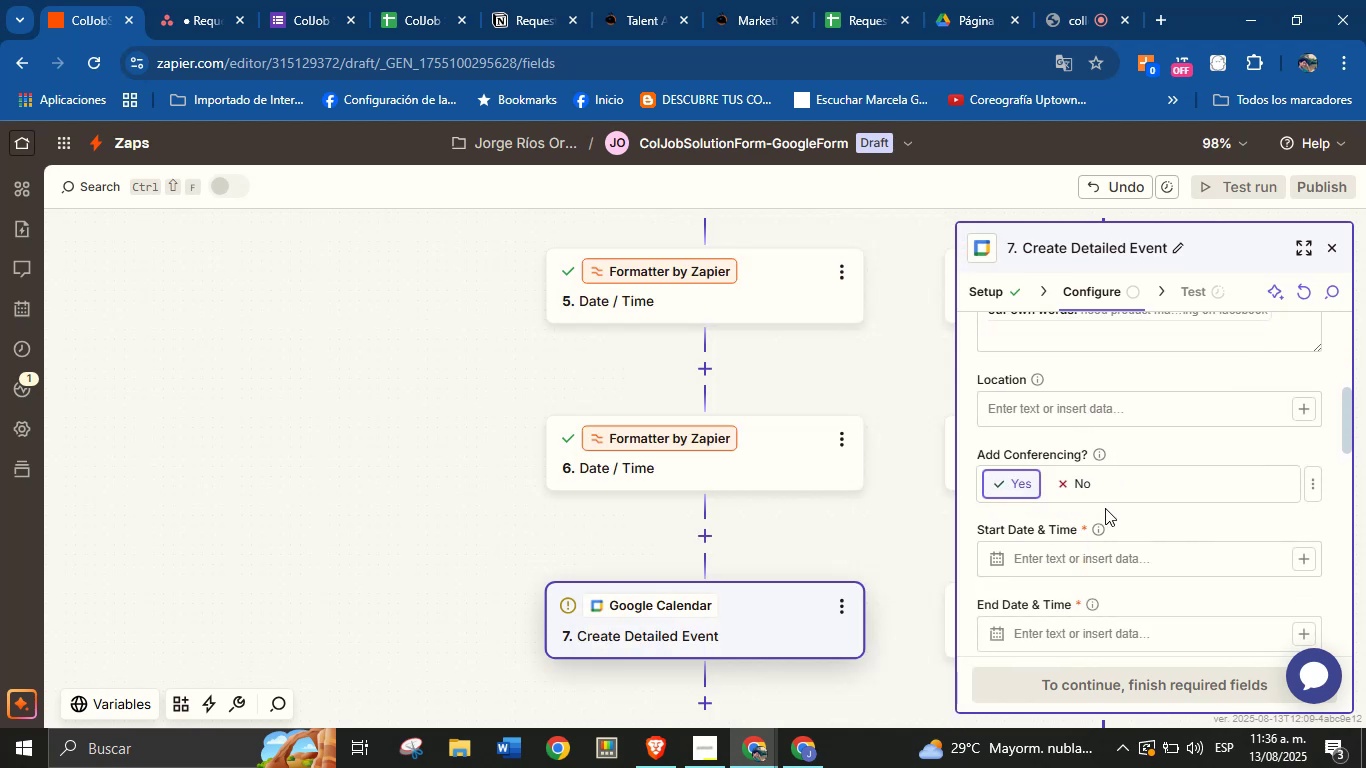 
scroll: coordinate [1116, 510], scroll_direction: down, amount: 1.0
 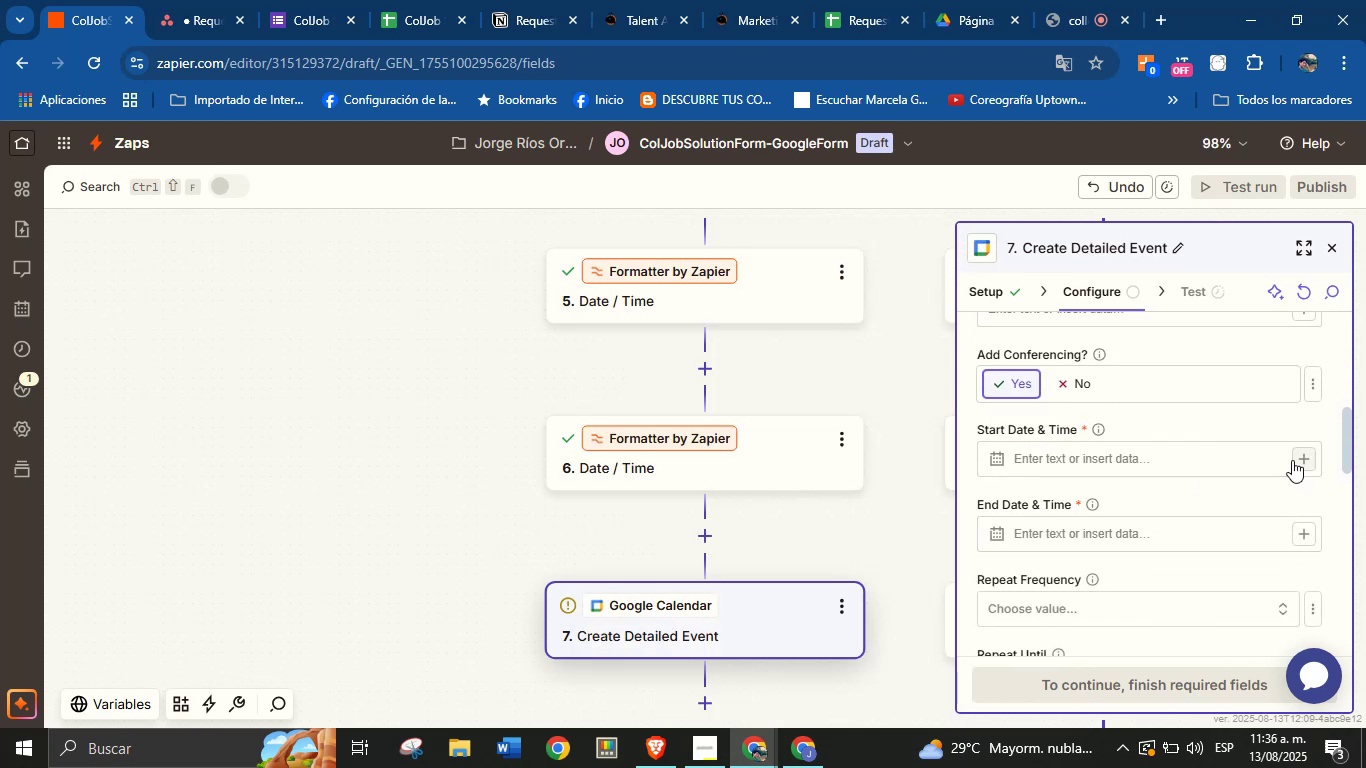 
left_click([1302, 457])
 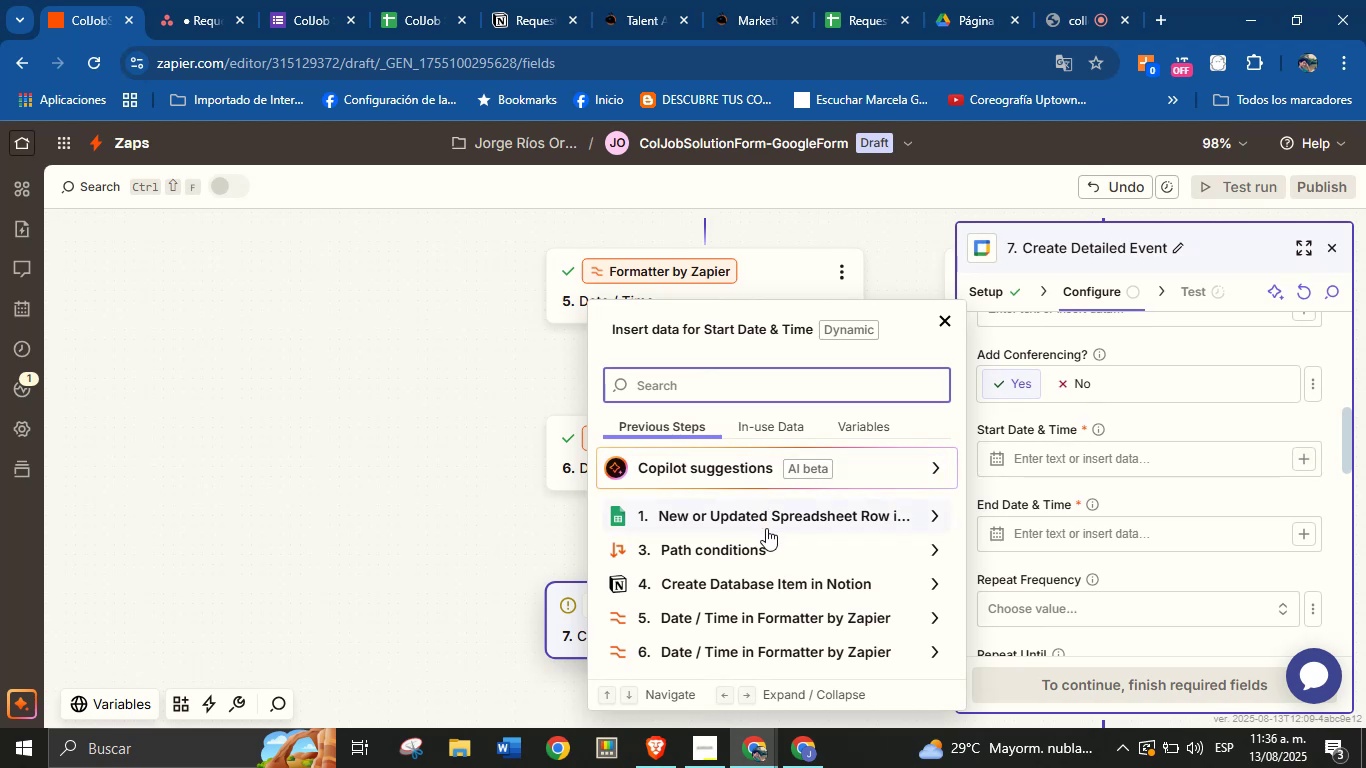 
scroll: coordinate [767, 554], scroll_direction: down, amount: 1.0
 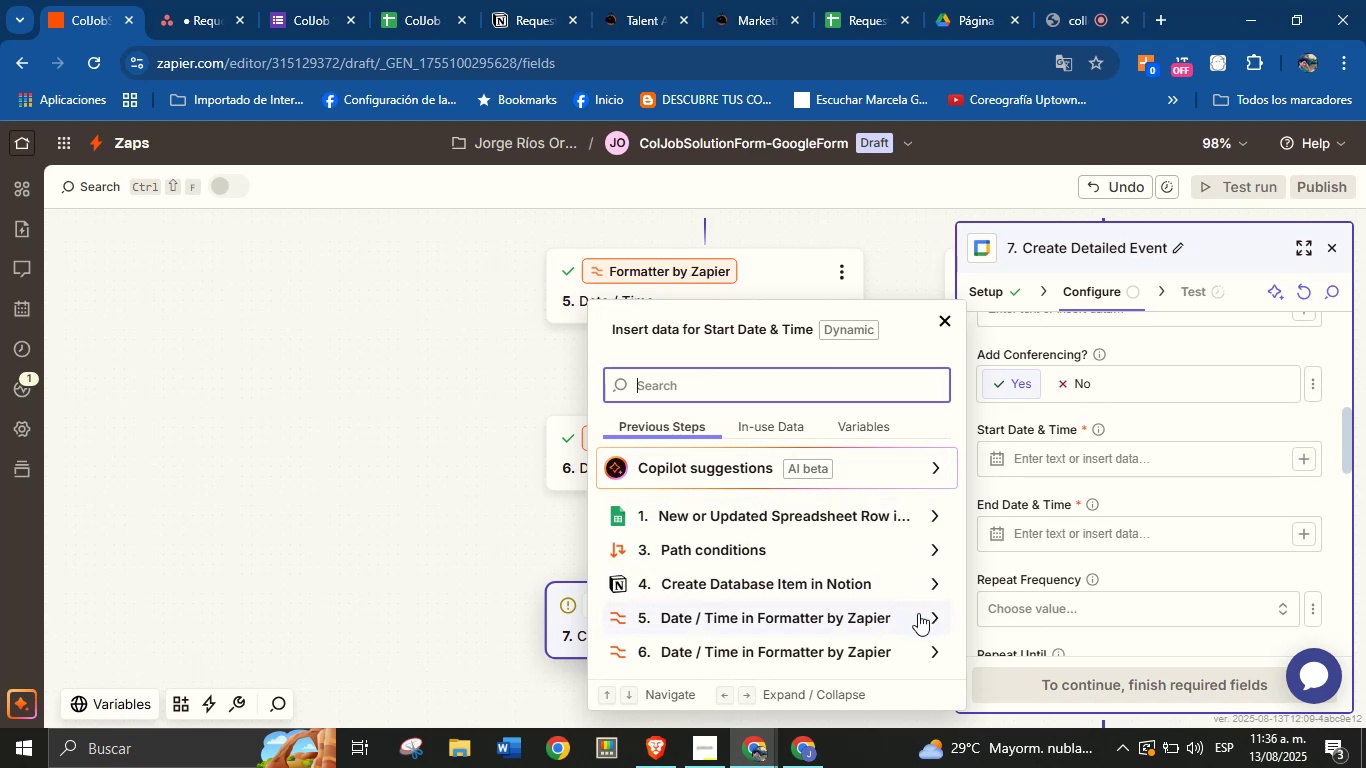 
left_click([924, 614])
 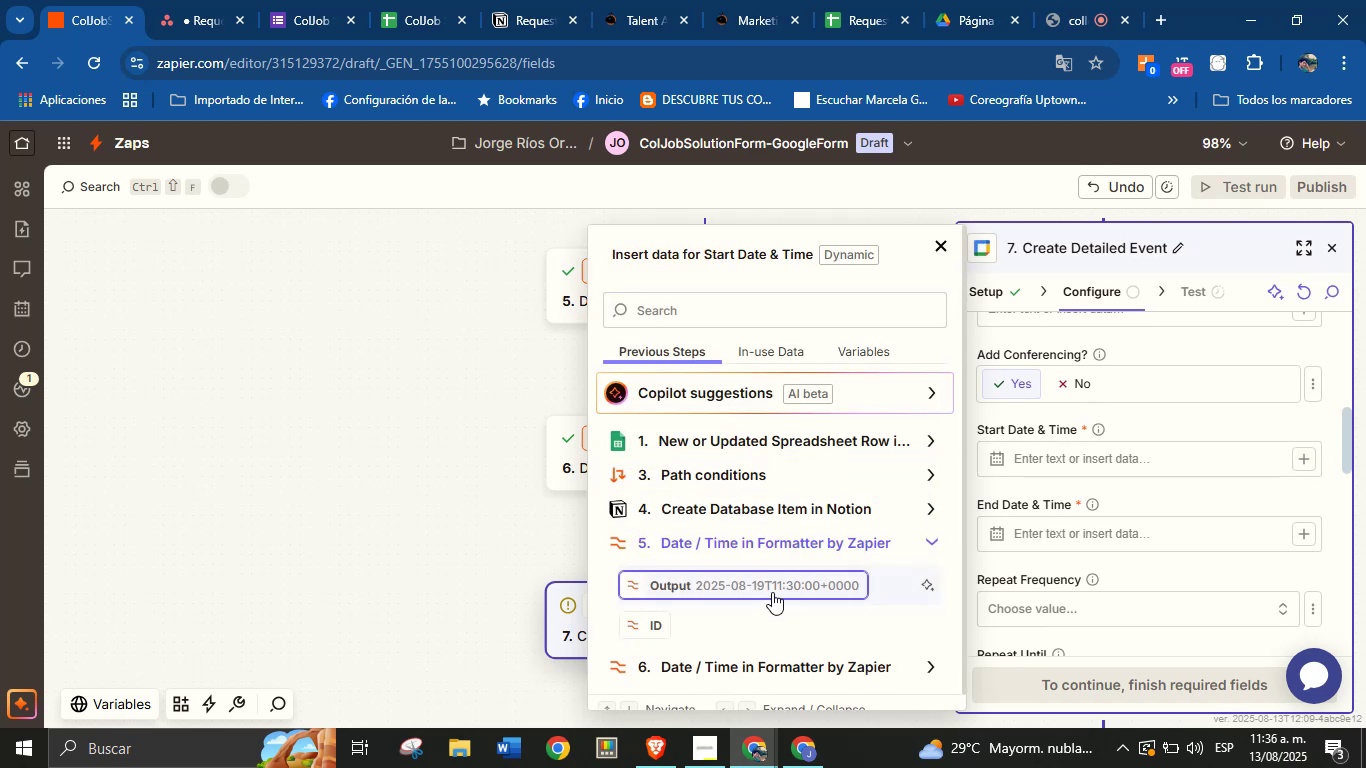 
left_click([774, 589])
 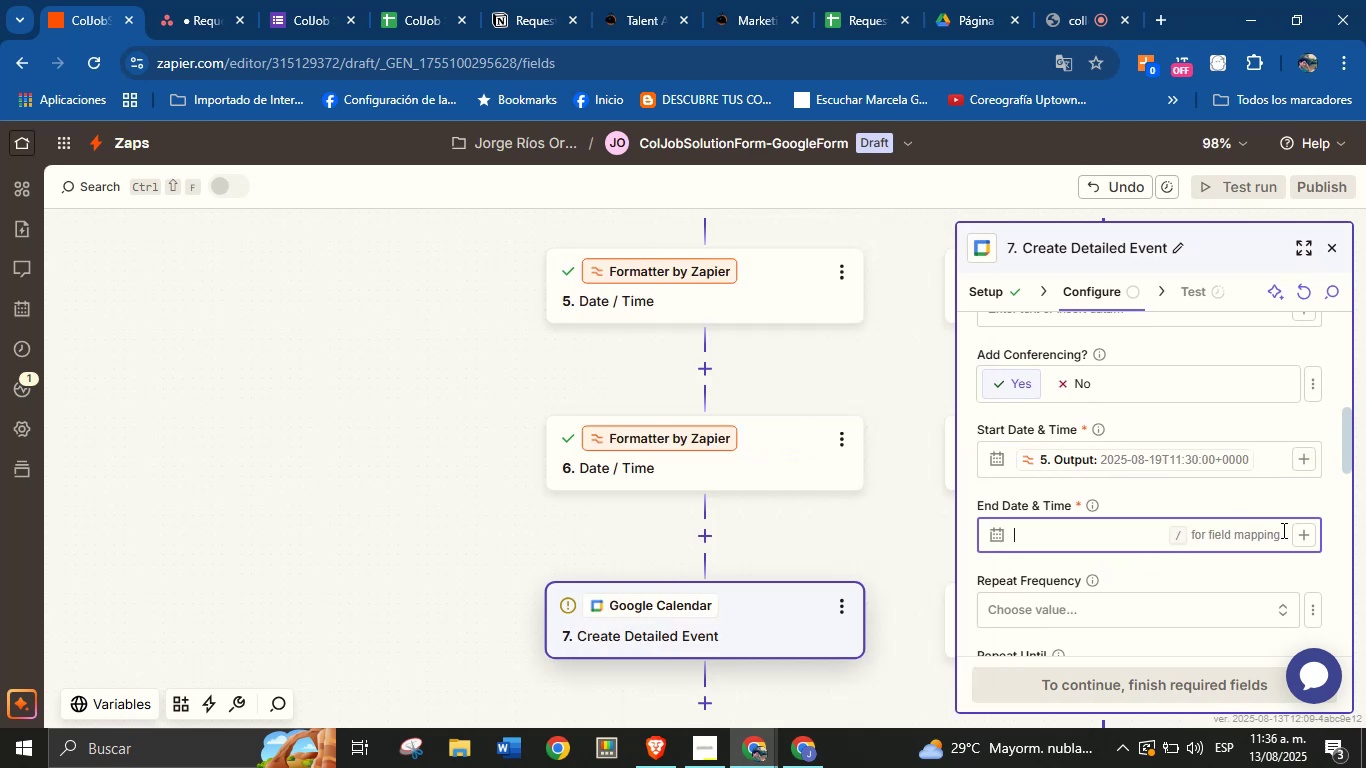 
left_click([1305, 534])
 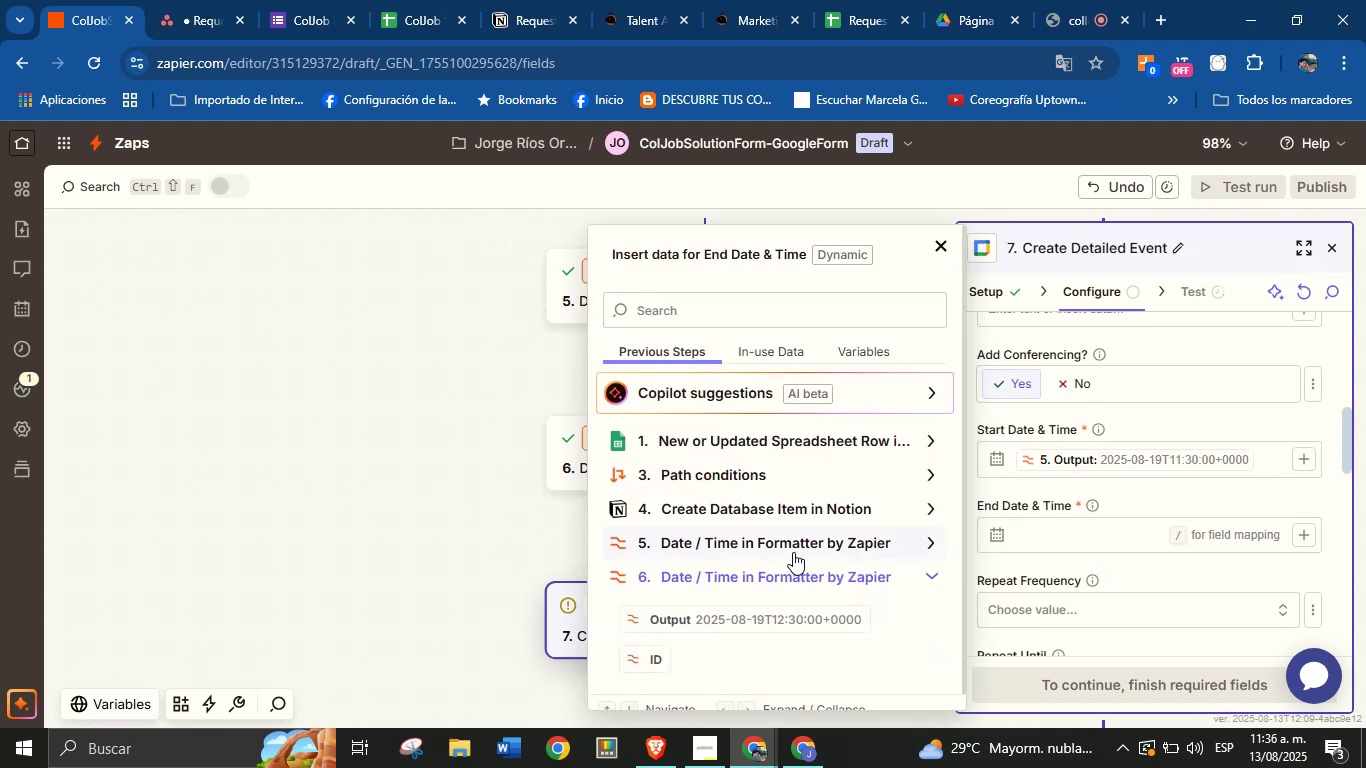 
left_click([800, 620])
 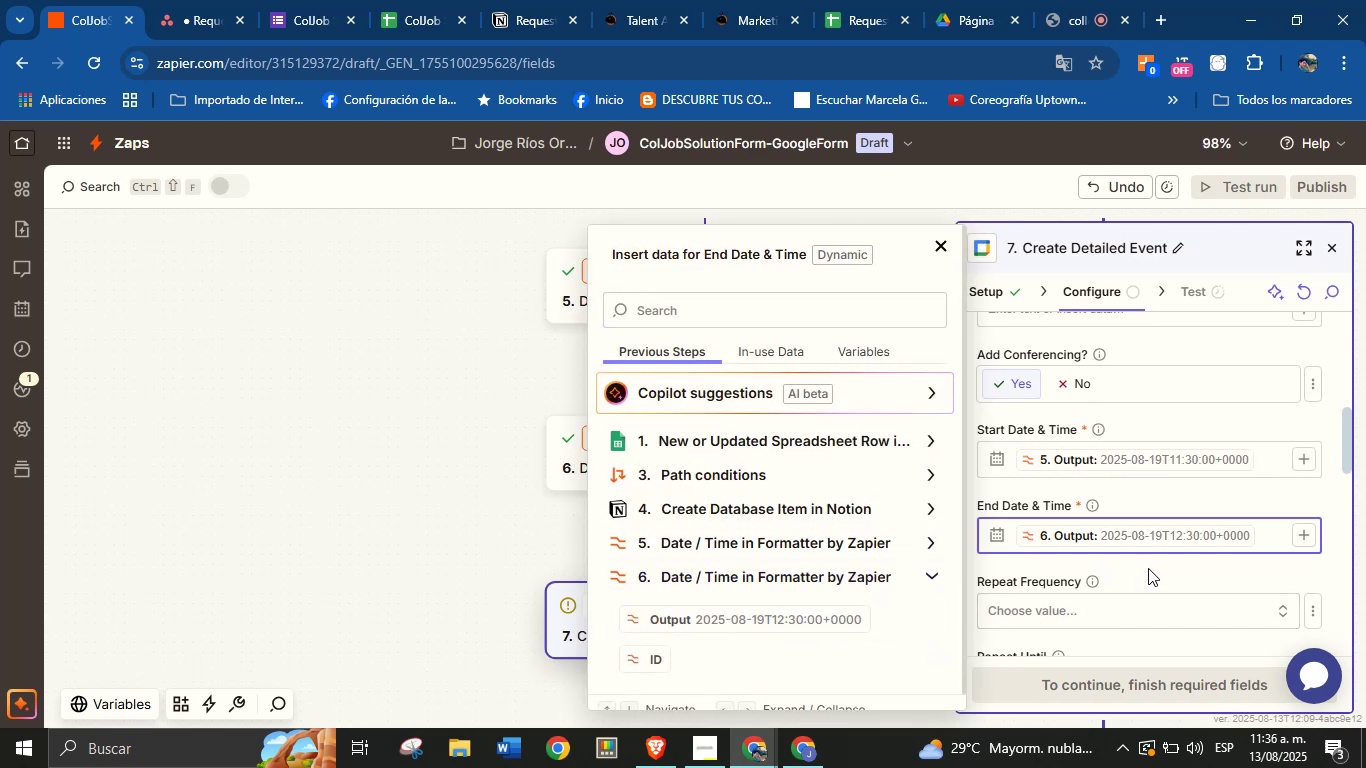 
left_click([1149, 568])
 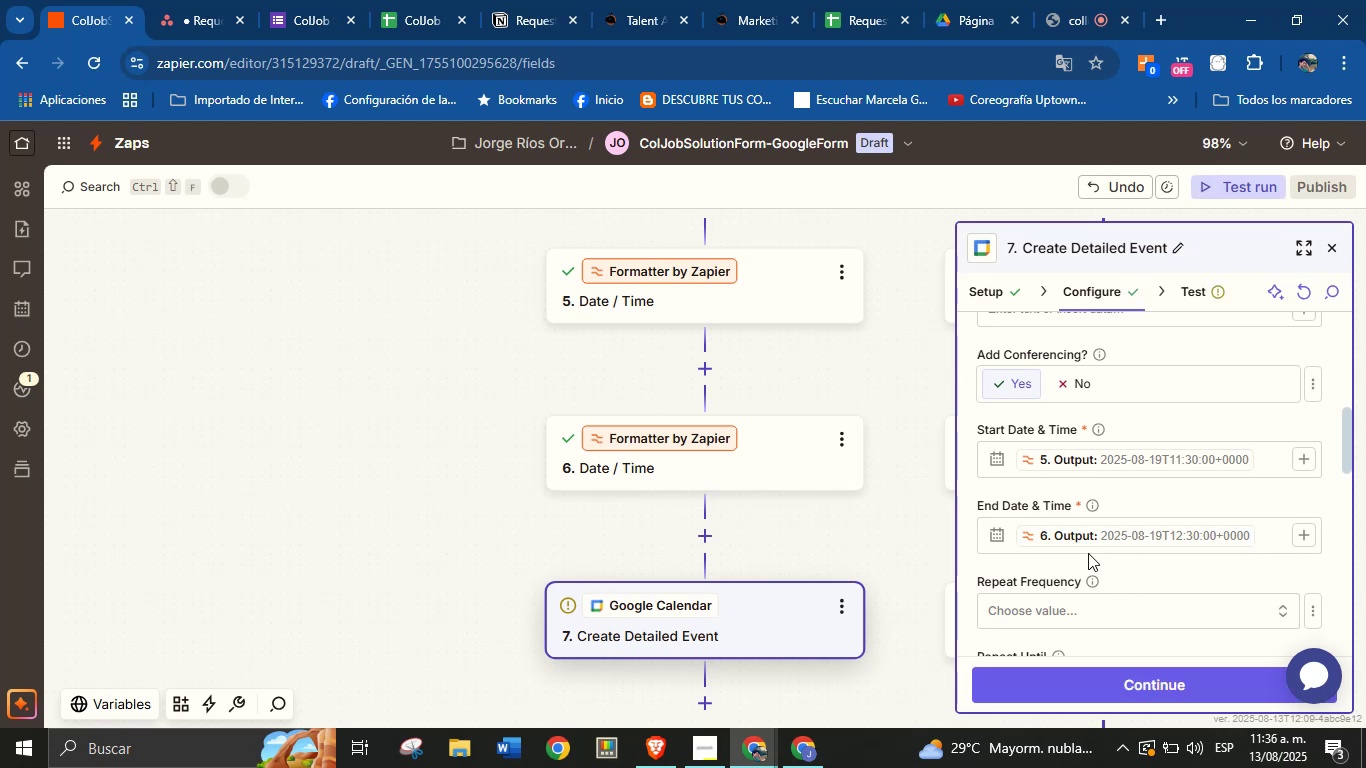 
scroll: coordinate [1083, 506], scroll_direction: down, amount: 1.0
 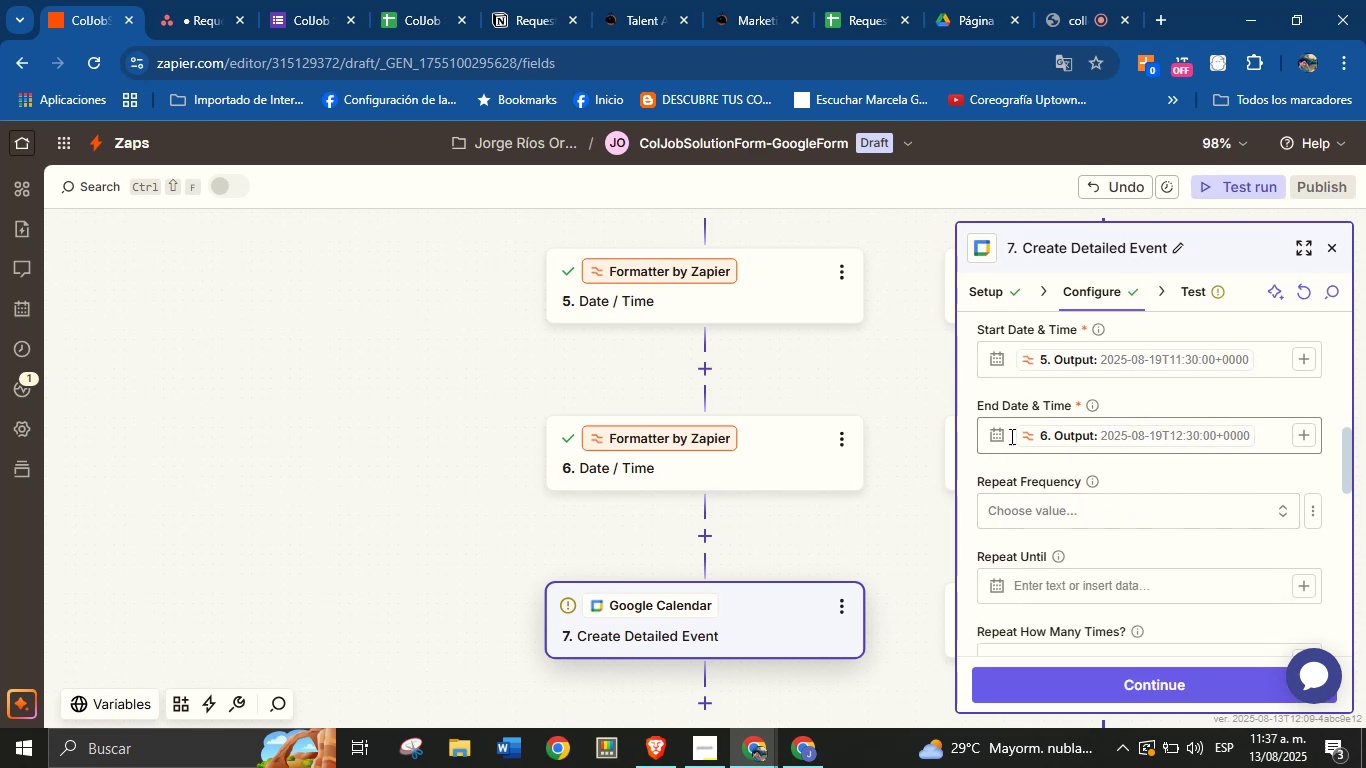 
wait(5.42)
 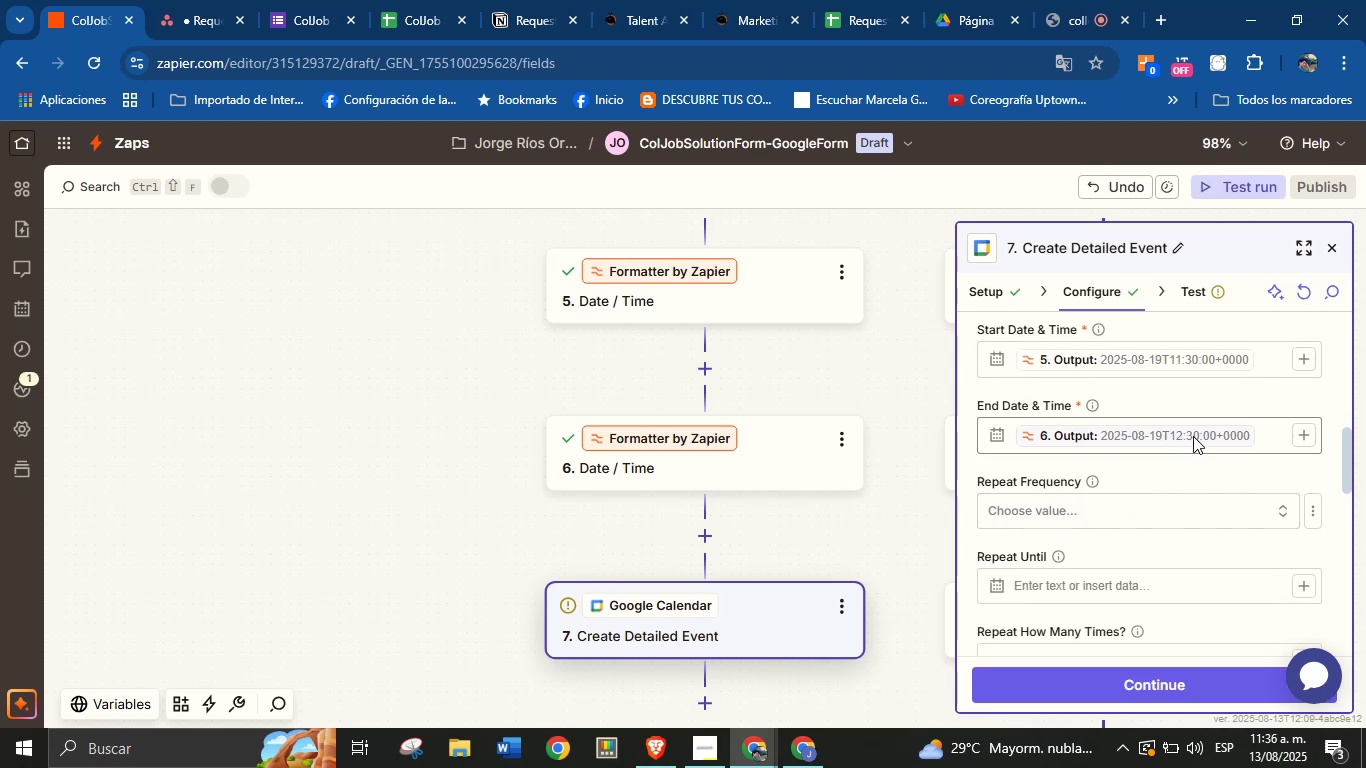 
left_click([1179, 469])
 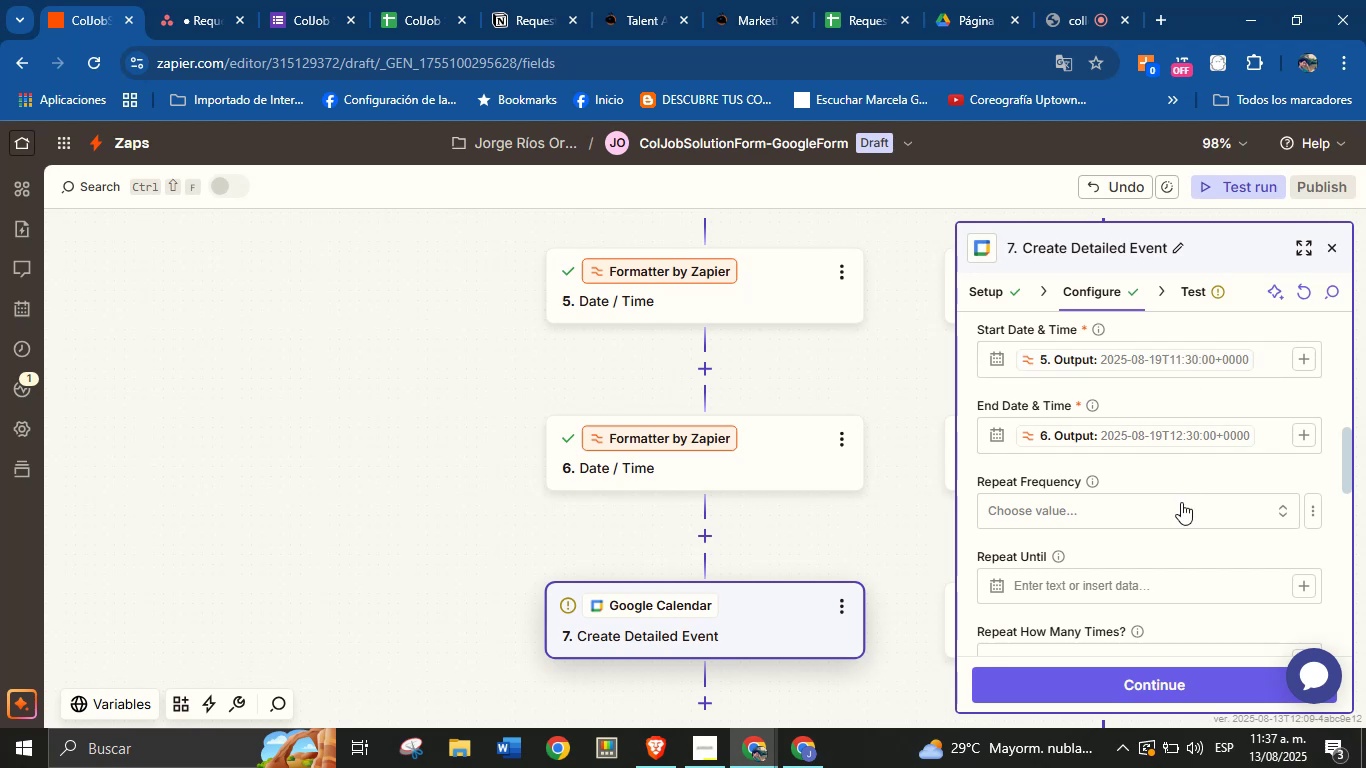 
wait(5.68)
 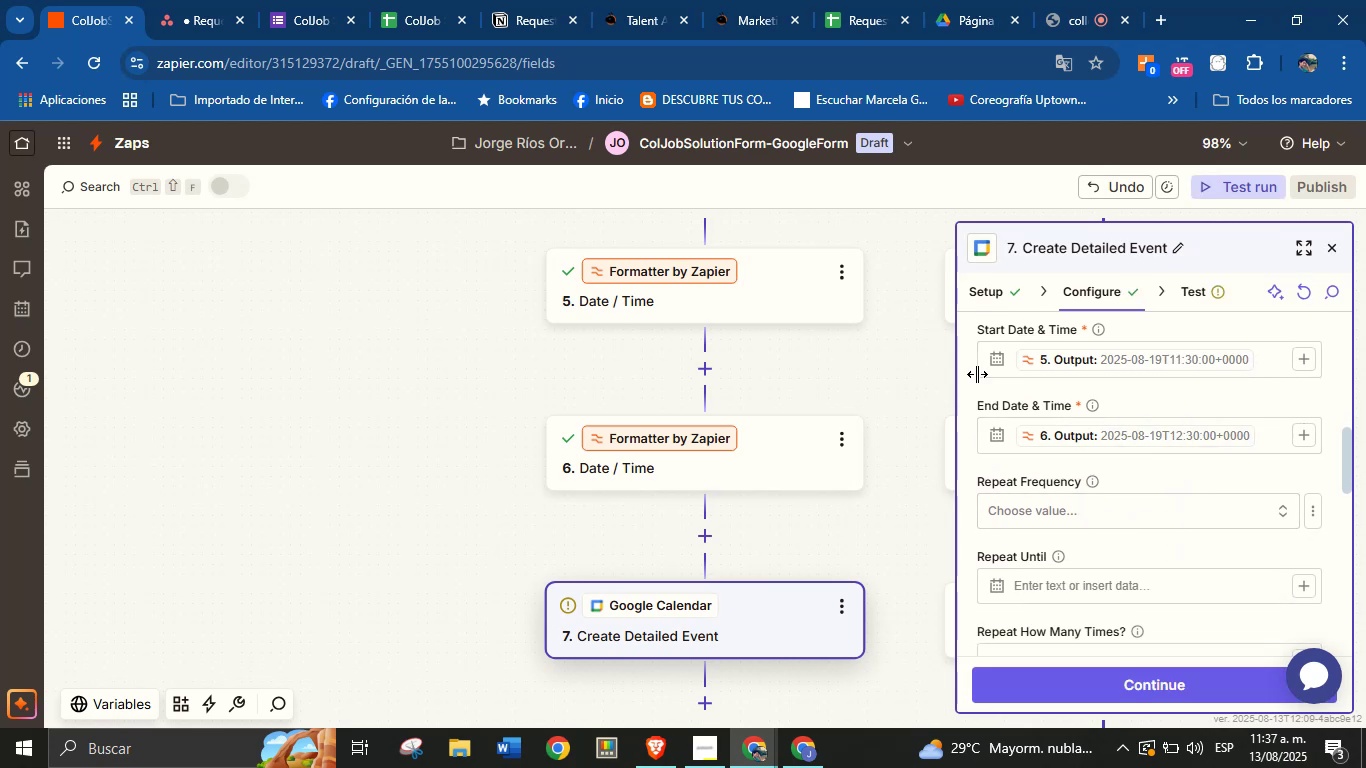 
scroll: coordinate [1155, 466], scroll_direction: down, amount: 2.0
 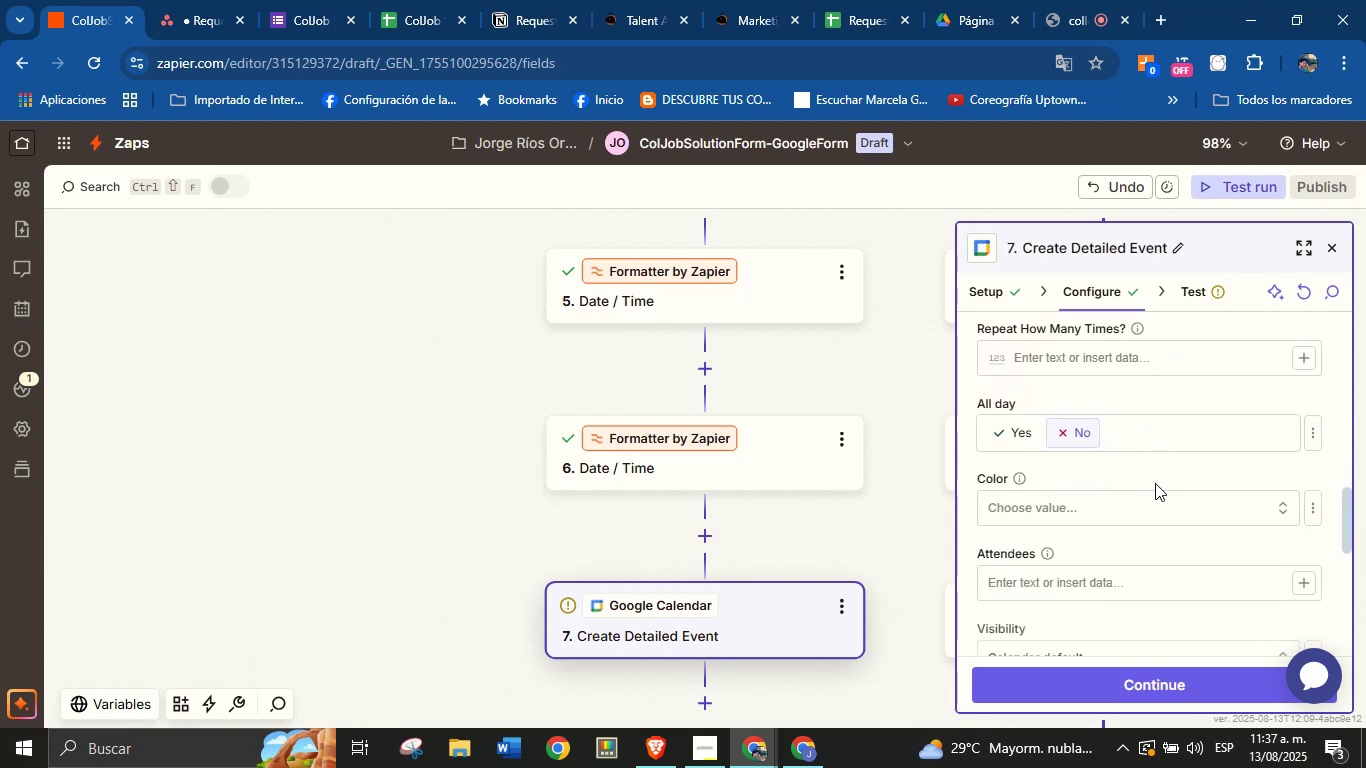 
scroll: coordinate [1155, 511], scroll_direction: up, amount: 1.0
 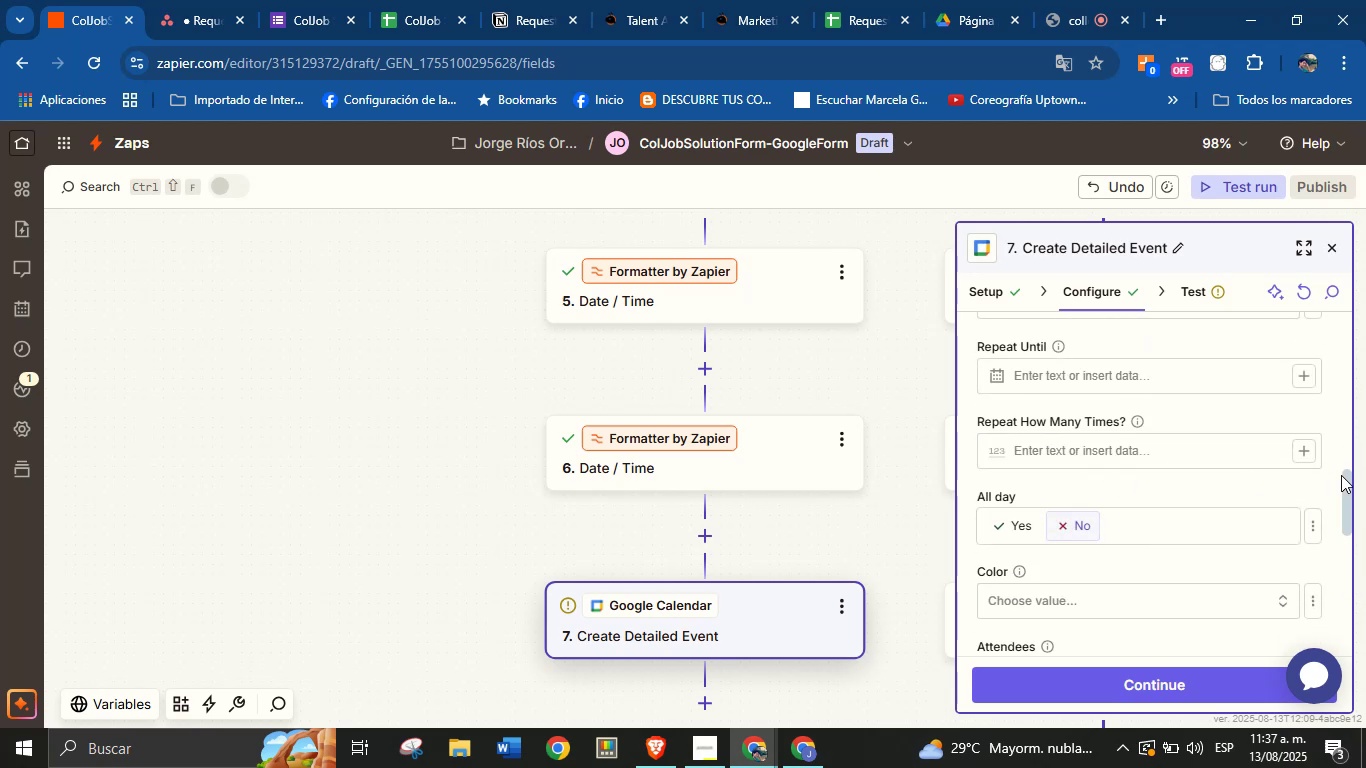 
left_click_drag(start_coordinate=[1345, 479], to_coordinate=[1345, 565])
 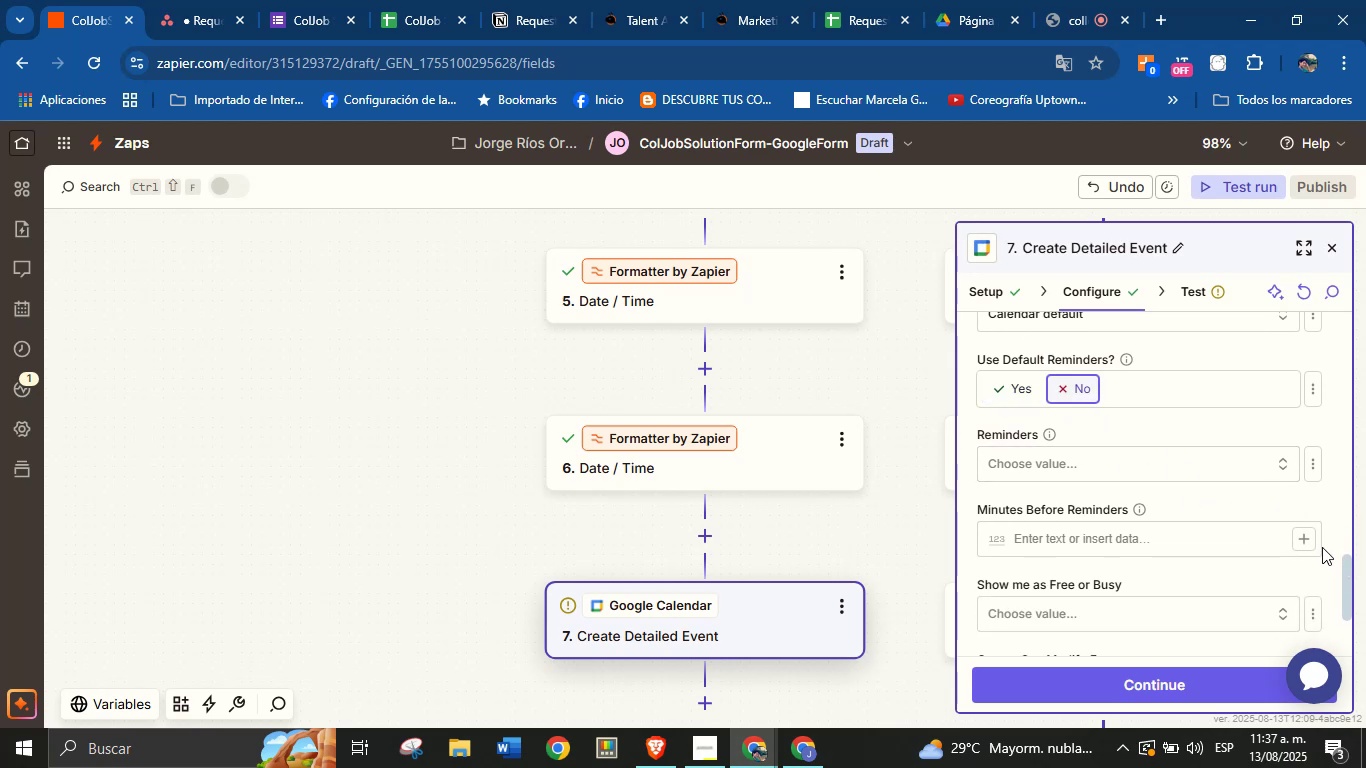 
left_click_drag(start_coordinate=[1344, 578], to_coordinate=[1341, 533])
 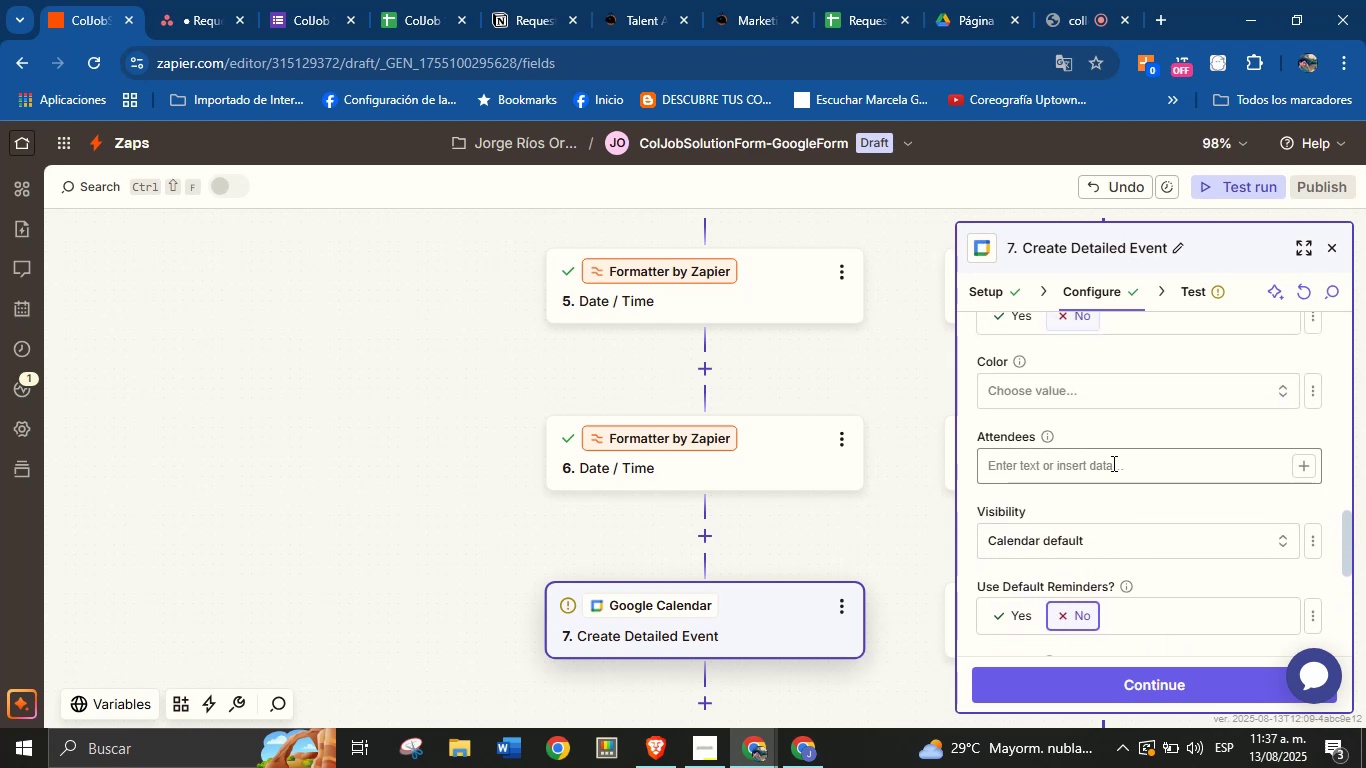 
left_click([1112, 463])
 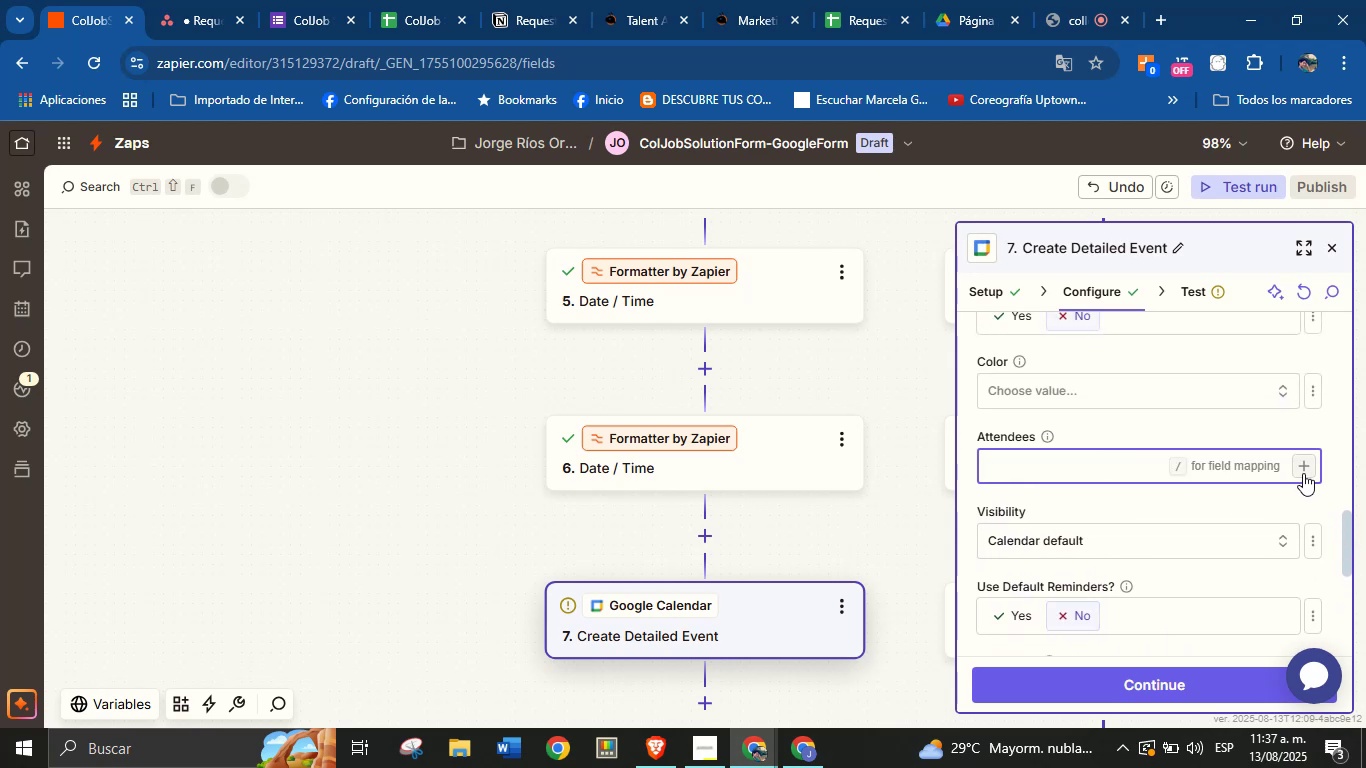 
left_click([1303, 473])
 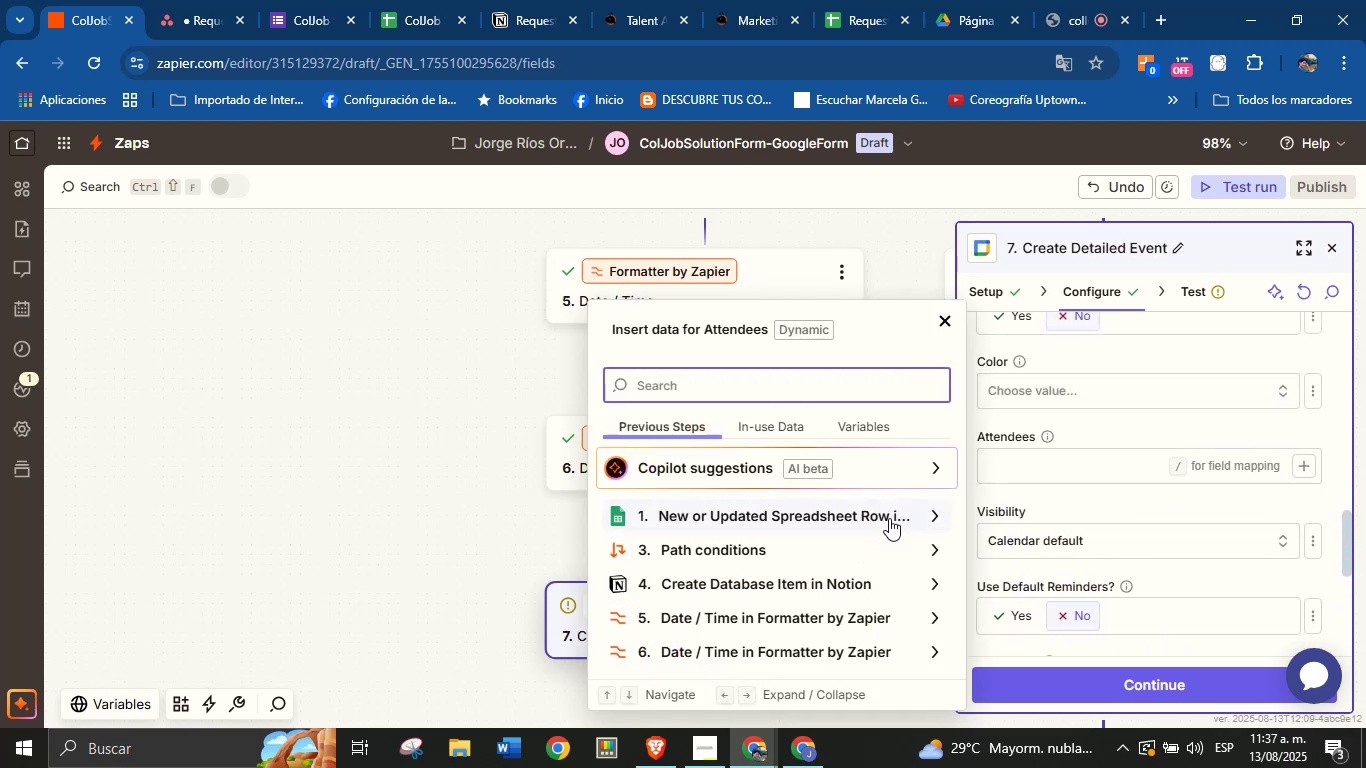 
left_click([891, 516])
 